 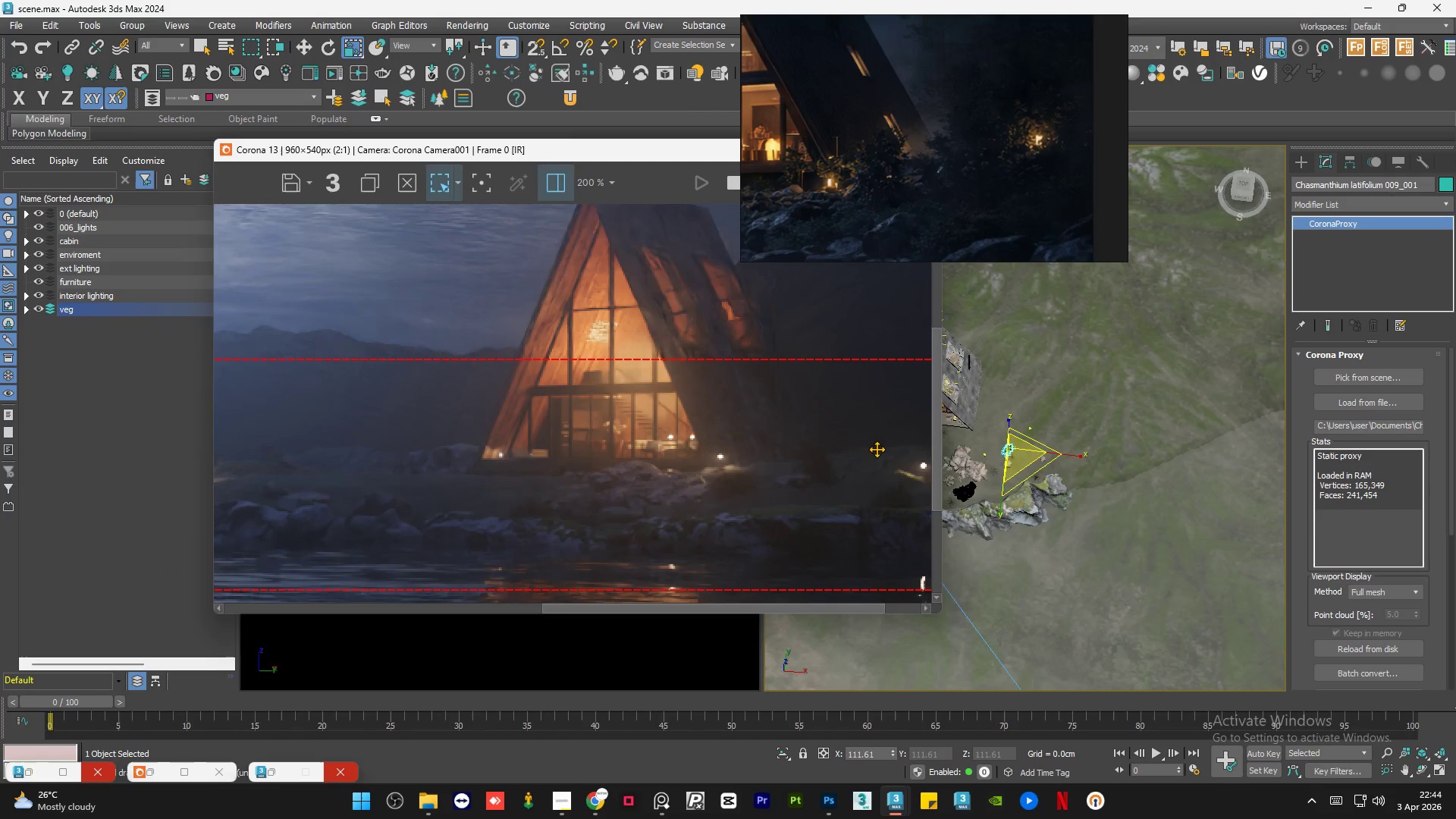 
scroll: coordinate [711, 479], scroll_direction: down, amount: 2.0
 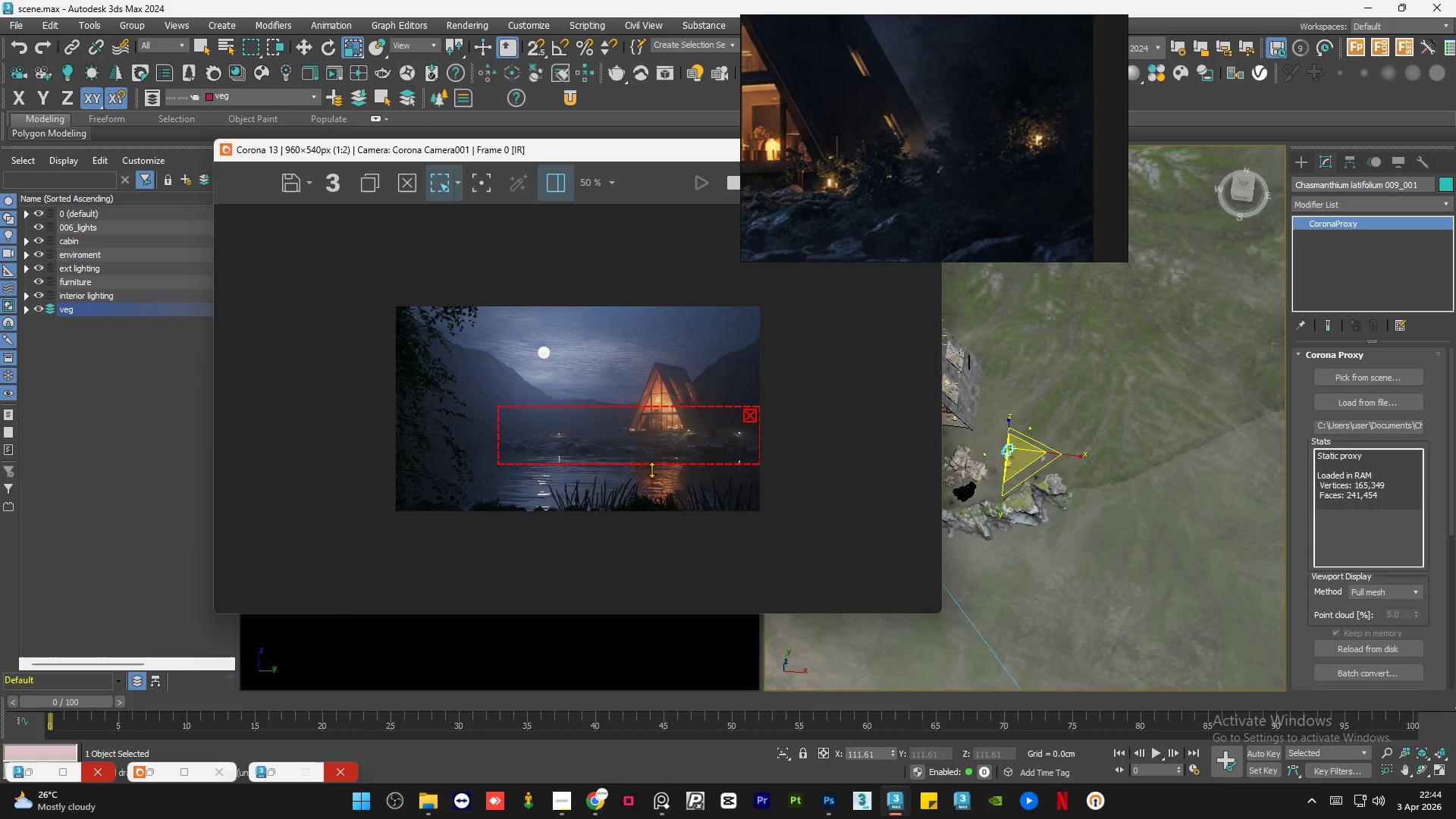 
scroll: coordinate [416, 469], scroll_direction: up, amount: 3.0
 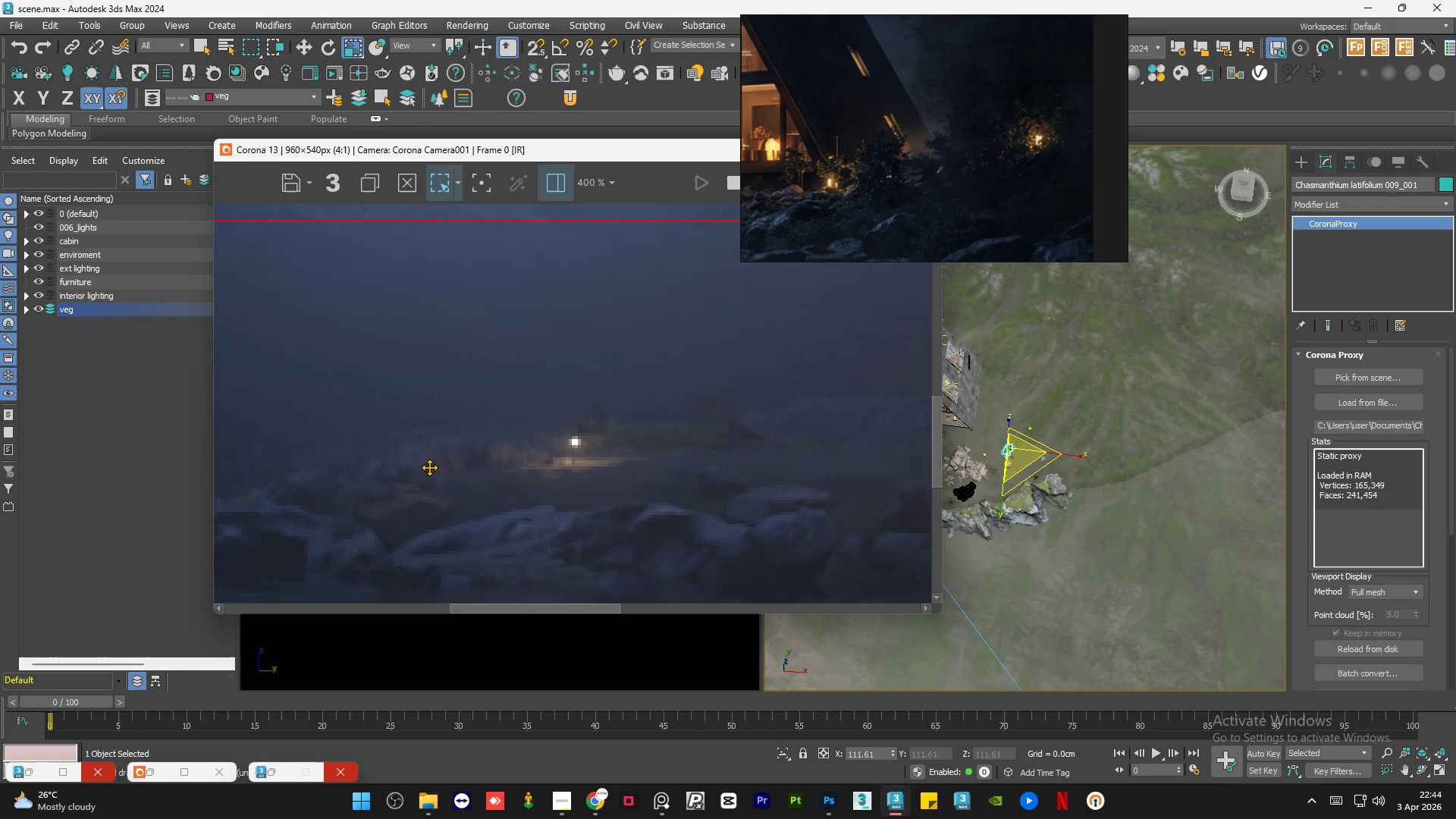 
scroll: coordinate [431, 467], scroll_direction: down, amount: 1.0
 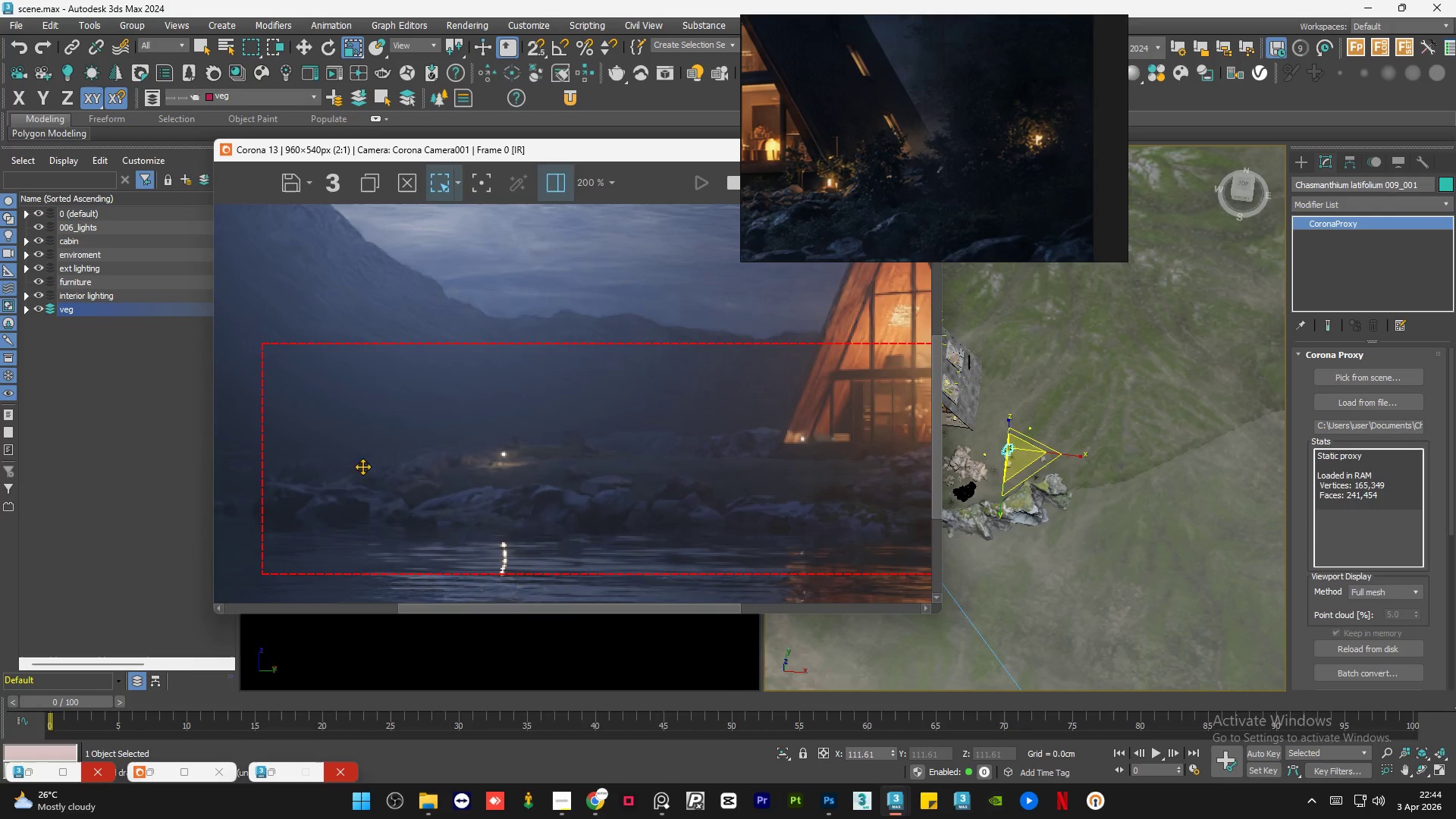 
scroll: coordinate [309, 484], scroll_direction: up, amount: 1.0
 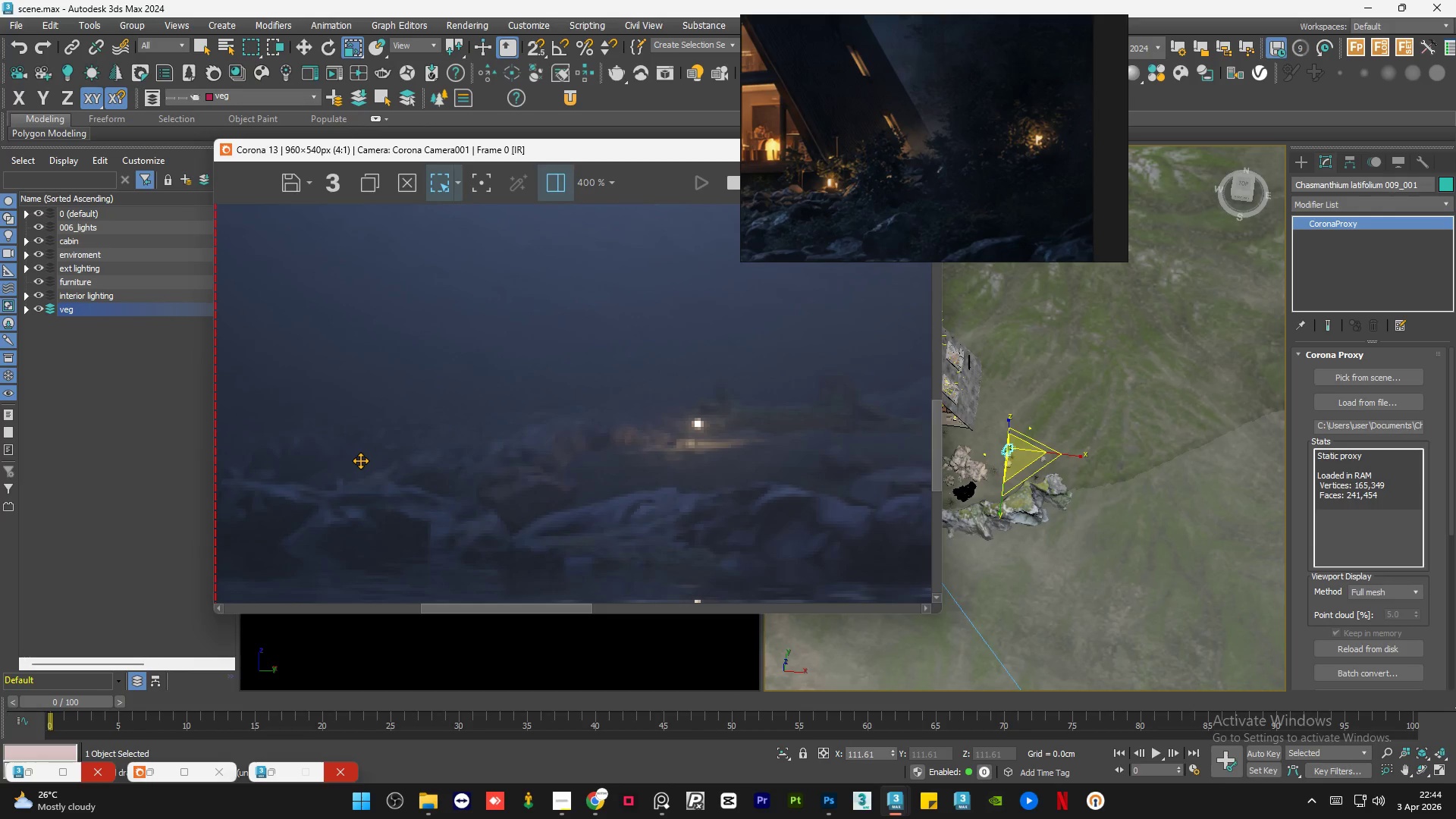 
scroll: coordinate [360, 460], scroll_direction: down, amount: 1.0
 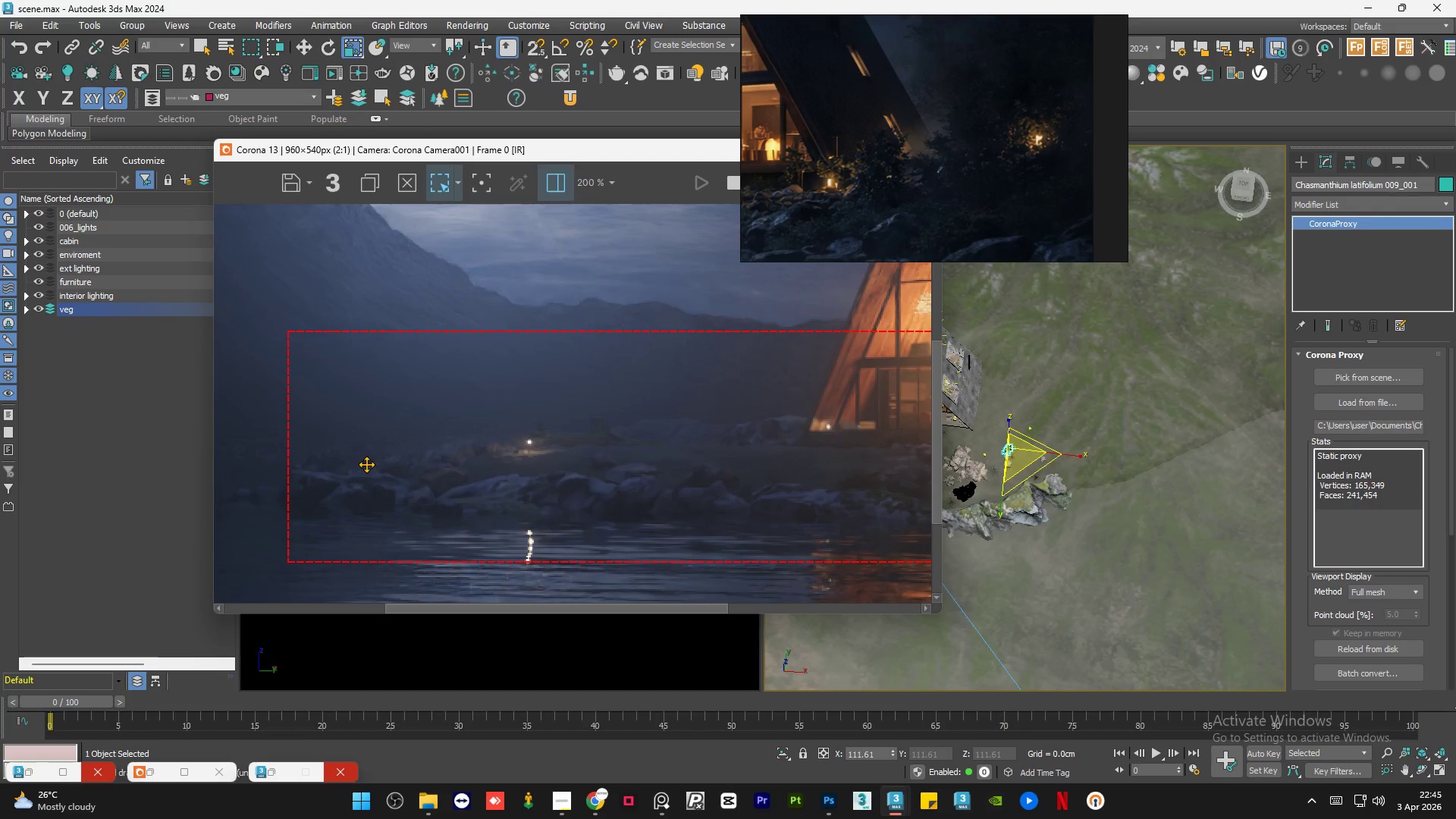 
wait(14.23)
 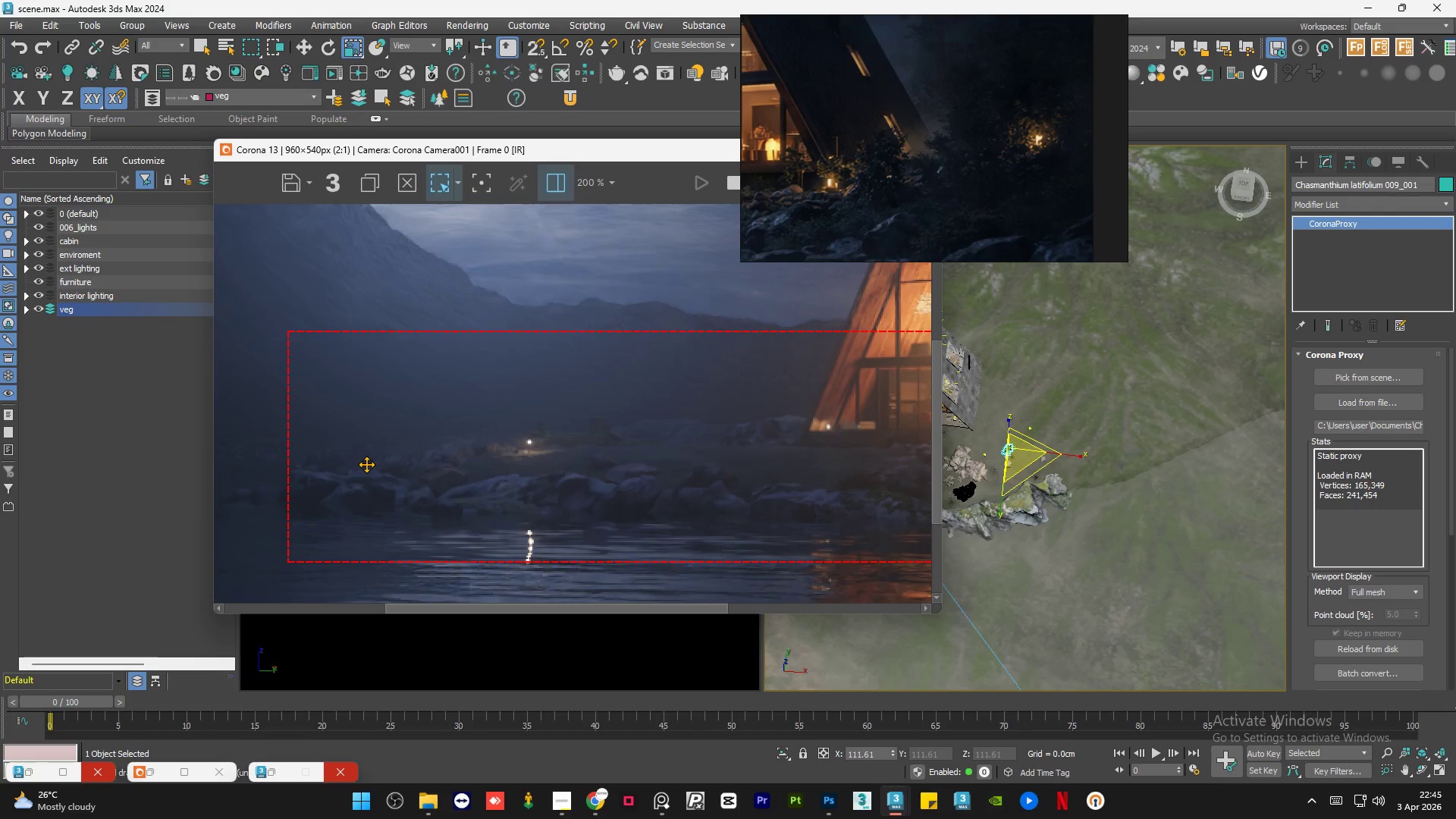 
scroll: coordinate [428, 478], scroll_direction: down, amount: 1.0
 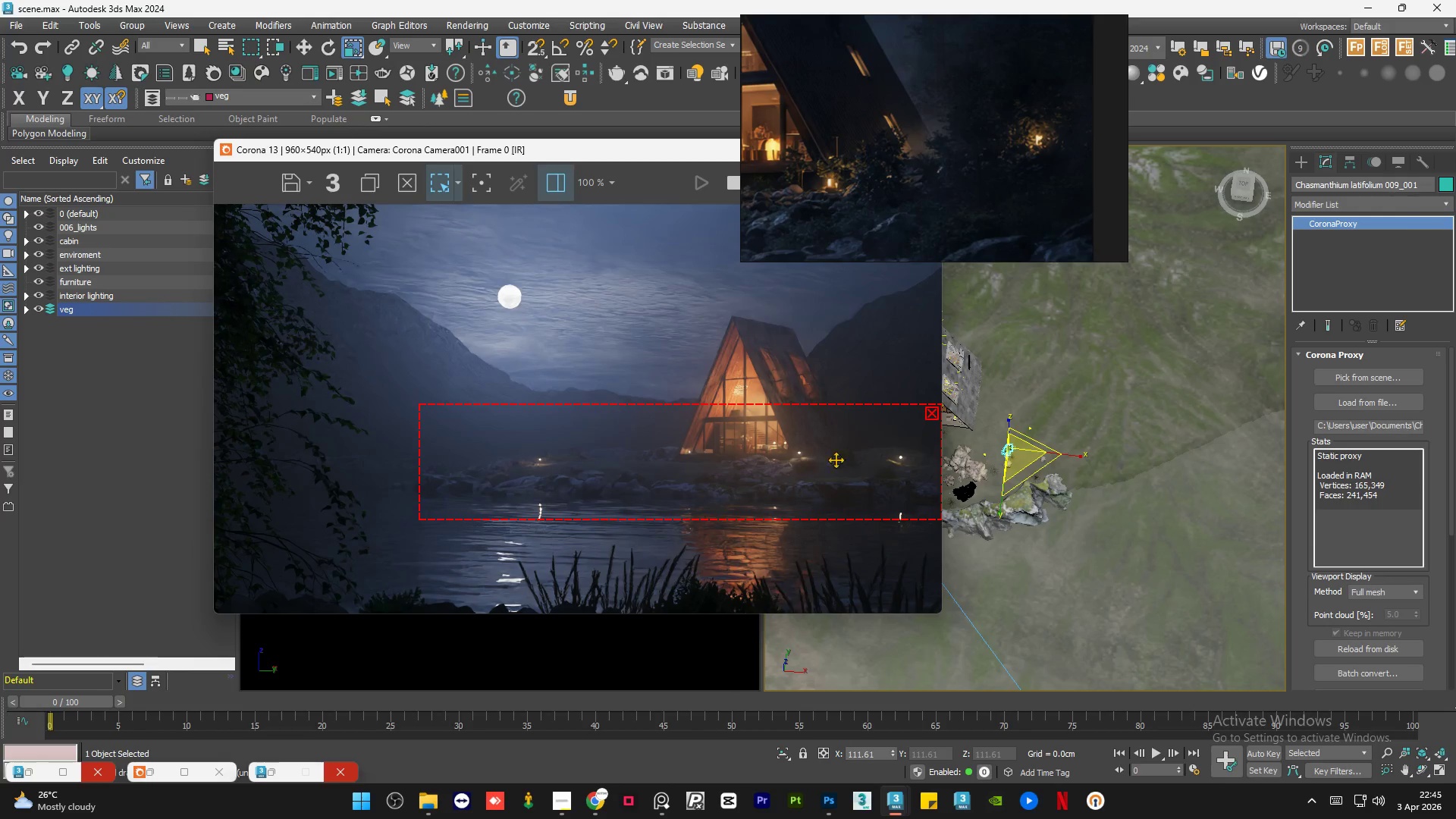 
scroll: coordinate [898, 460], scroll_direction: up, amount: 3.0
 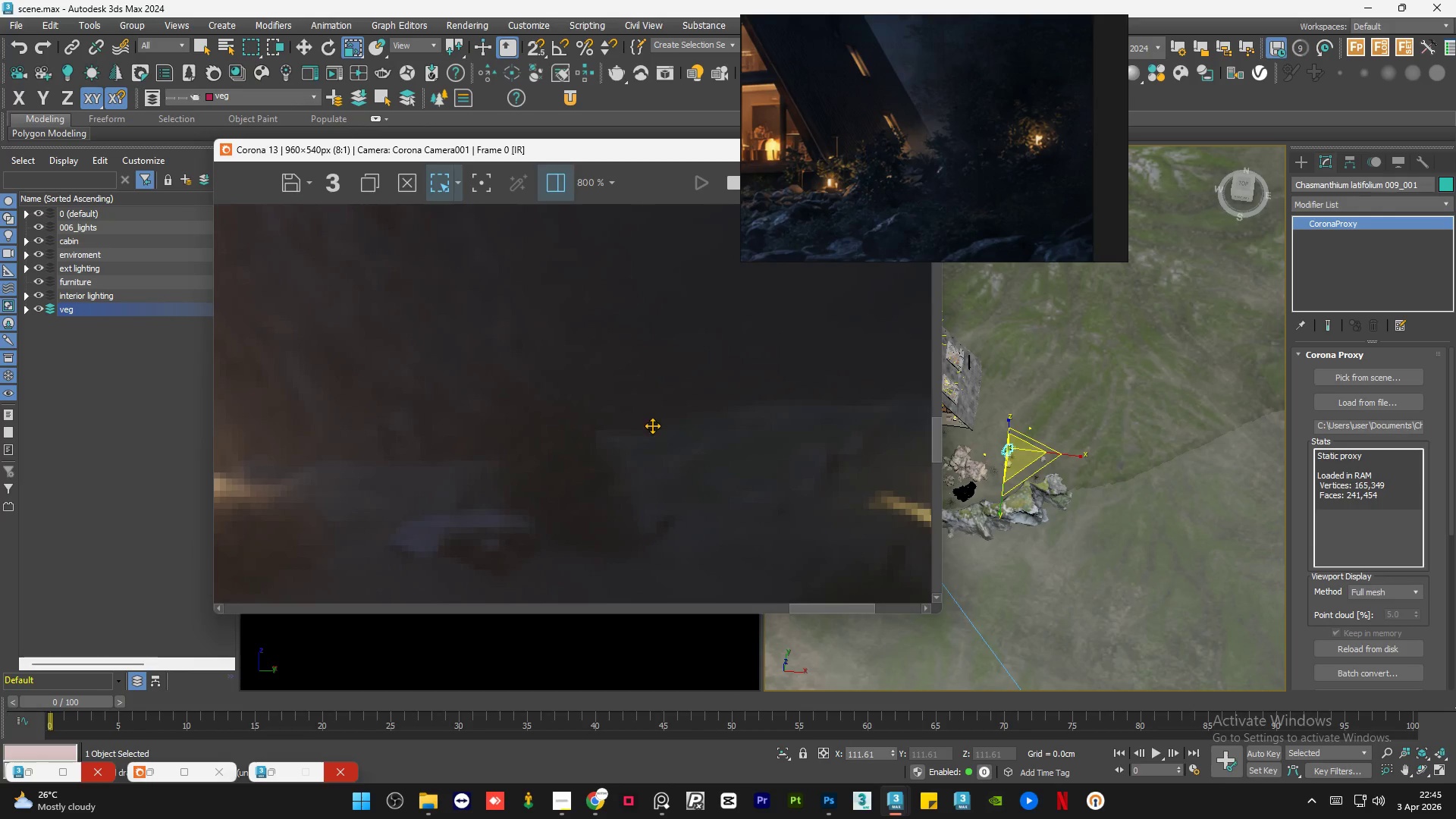 
scroll: coordinate [649, 425], scroll_direction: down, amount: 2.0
 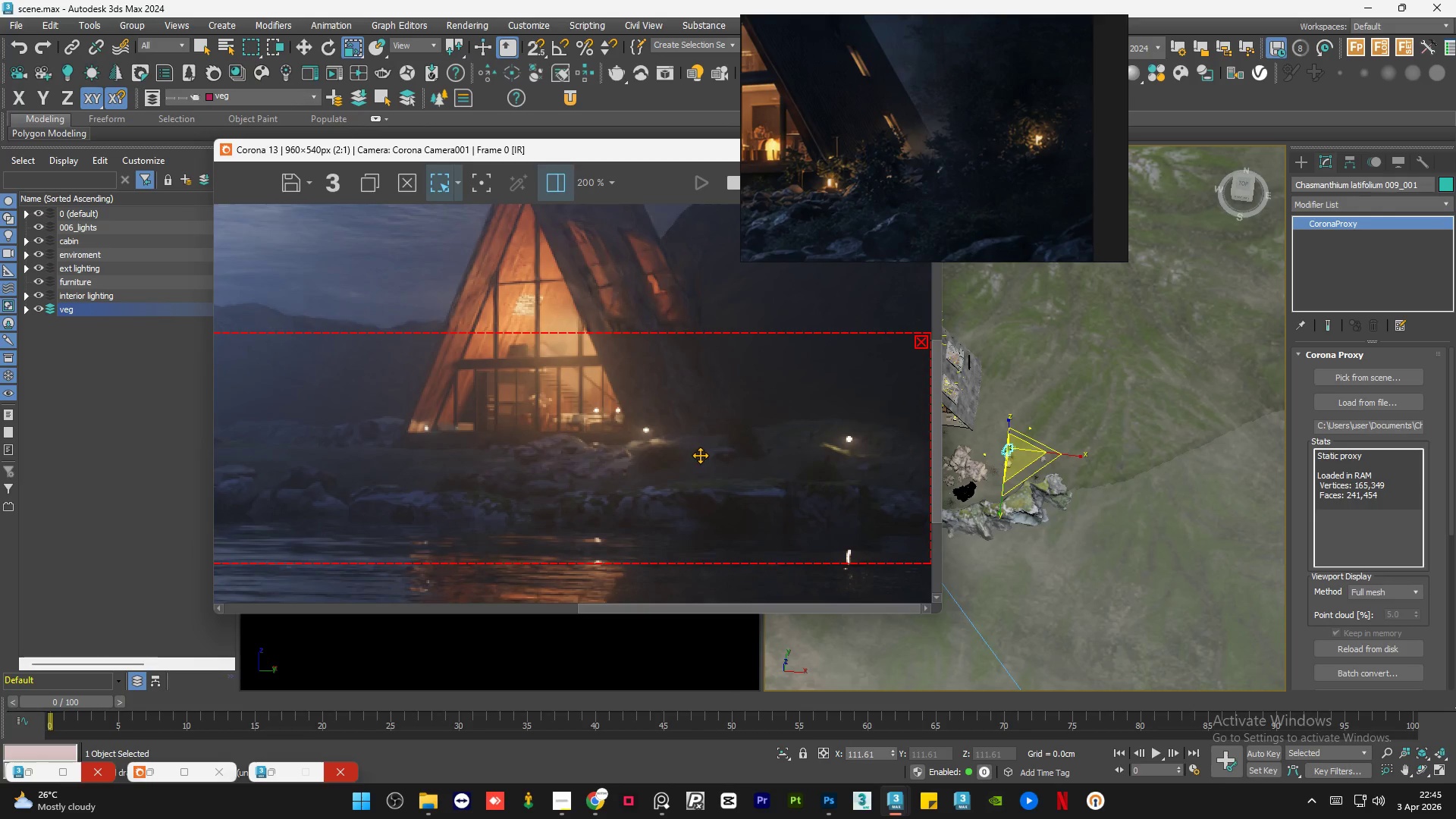 
wait(12.48)
 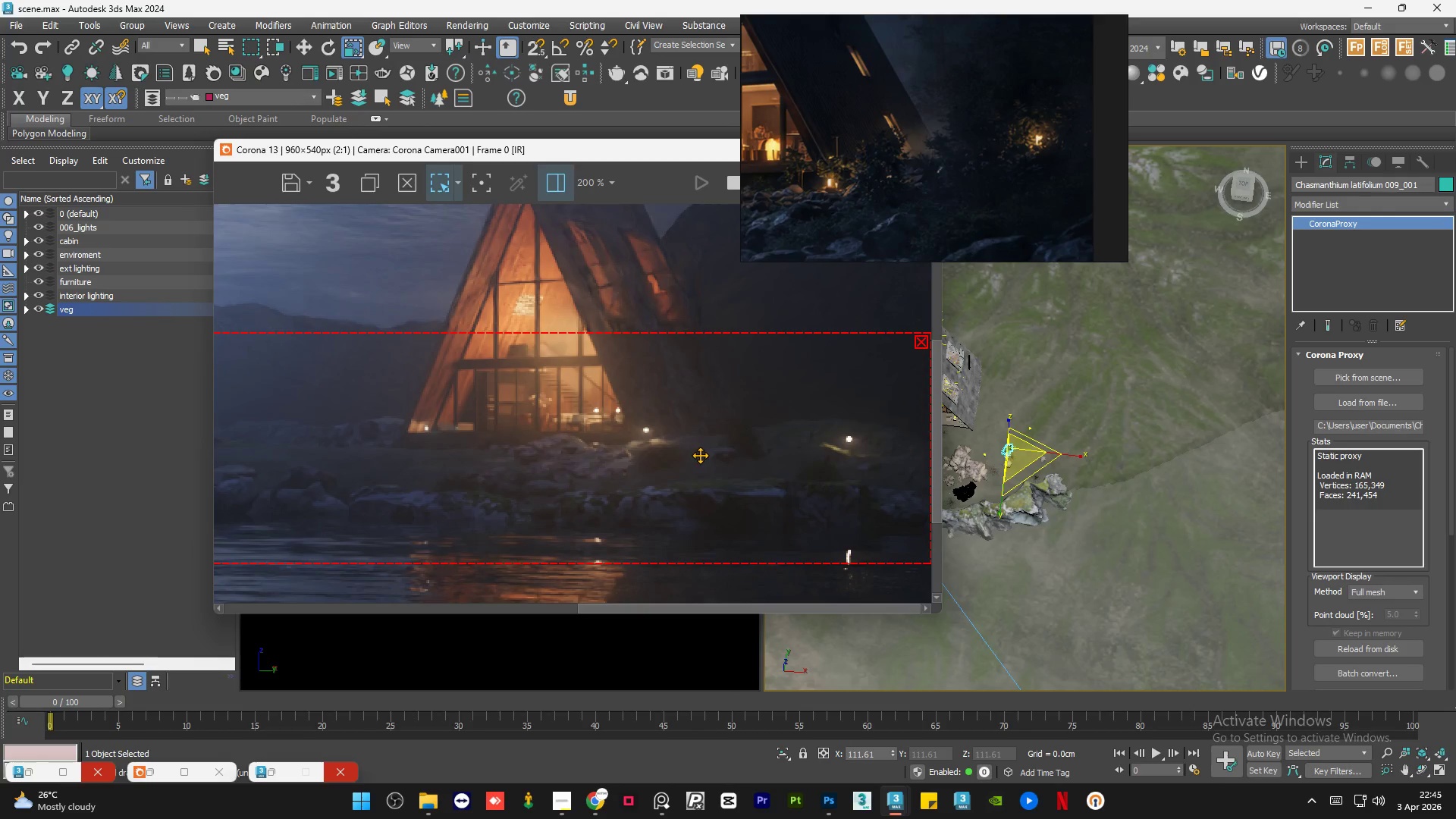 
scroll: coordinate [905, 457], scroll_direction: up, amount: 2.0
 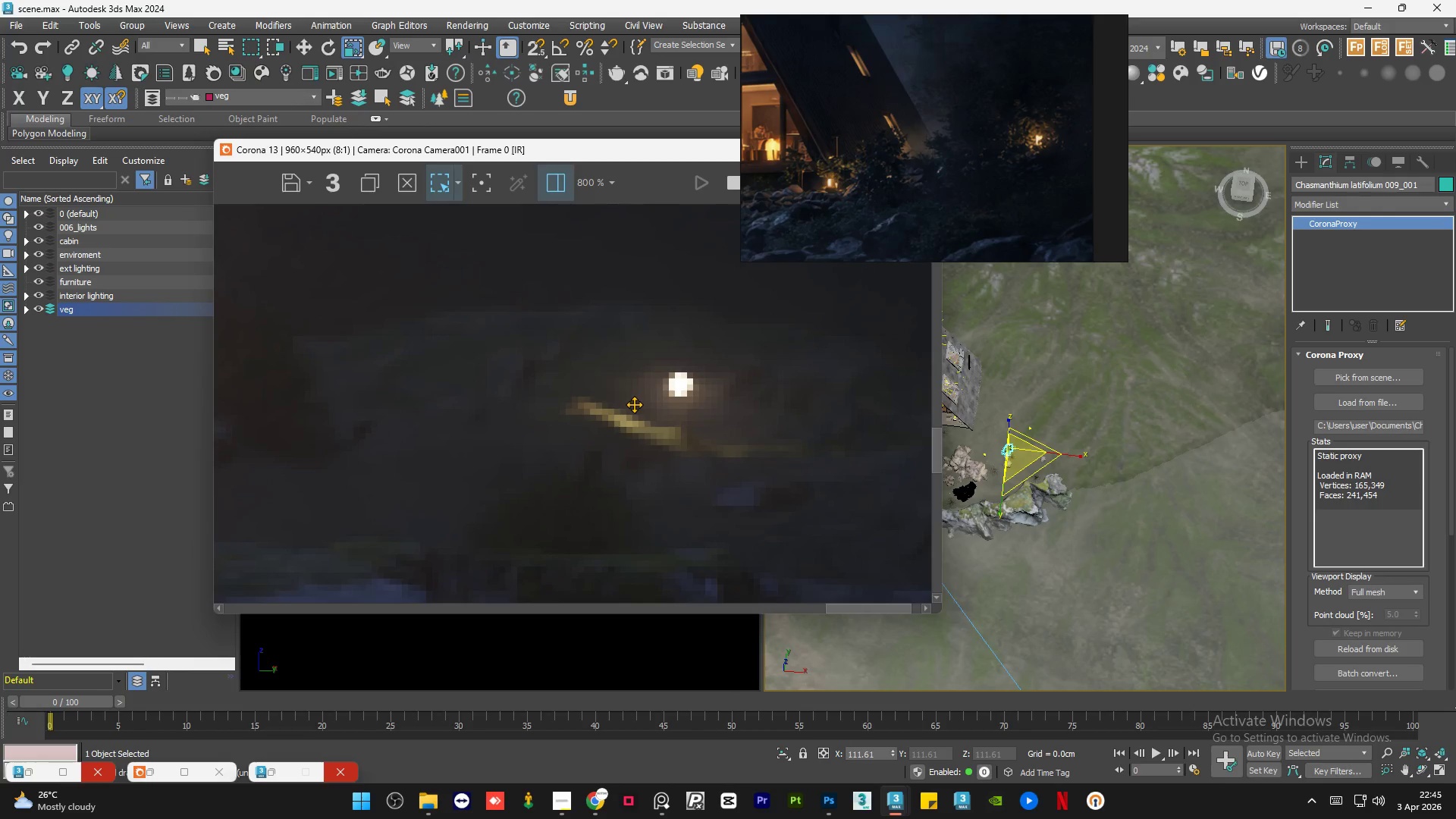 
scroll: coordinate [634, 404], scroll_direction: down, amount: 1.0
 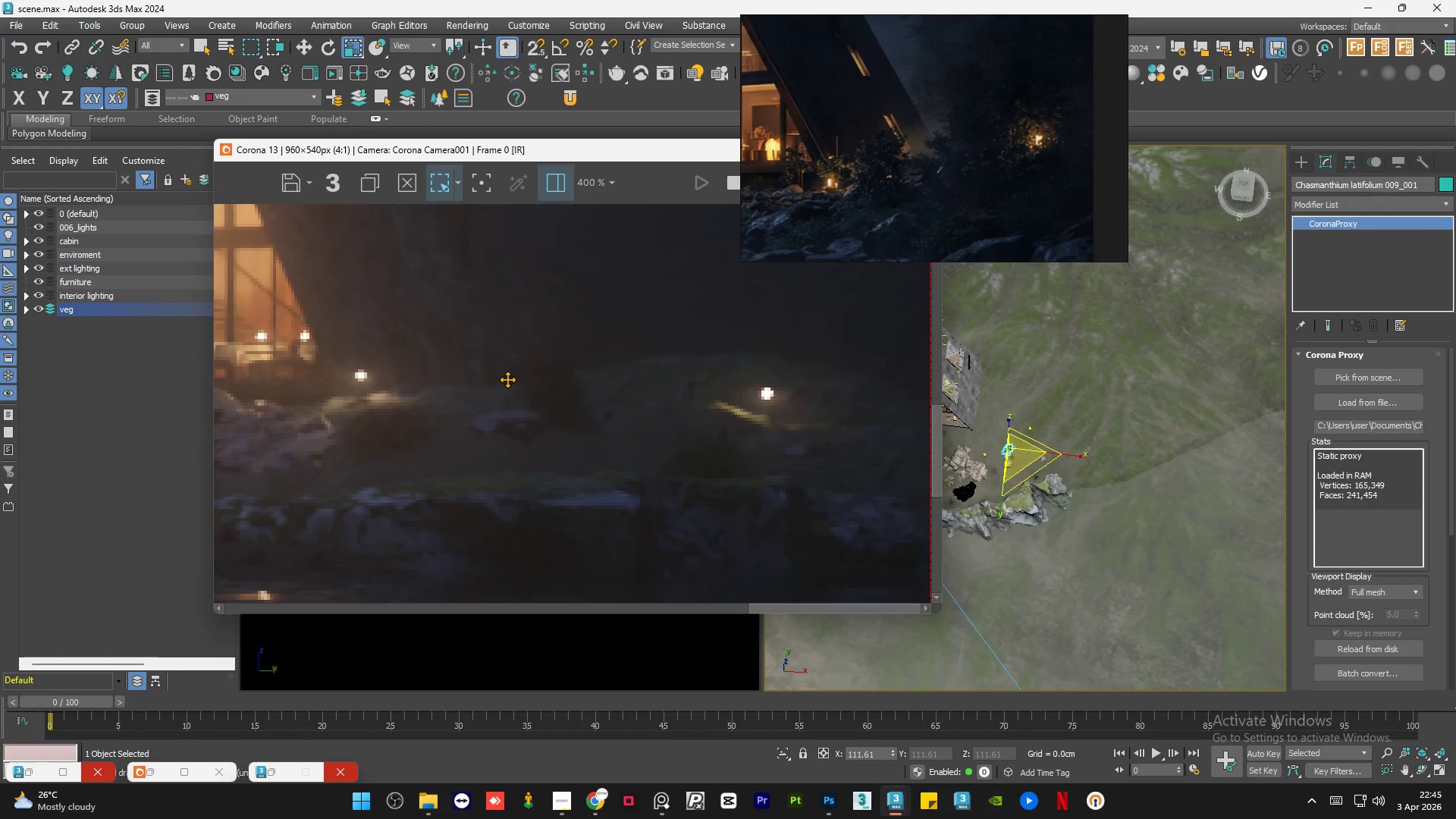 
scroll: coordinate [541, 382], scroll_direction: up, amount: 1.0
 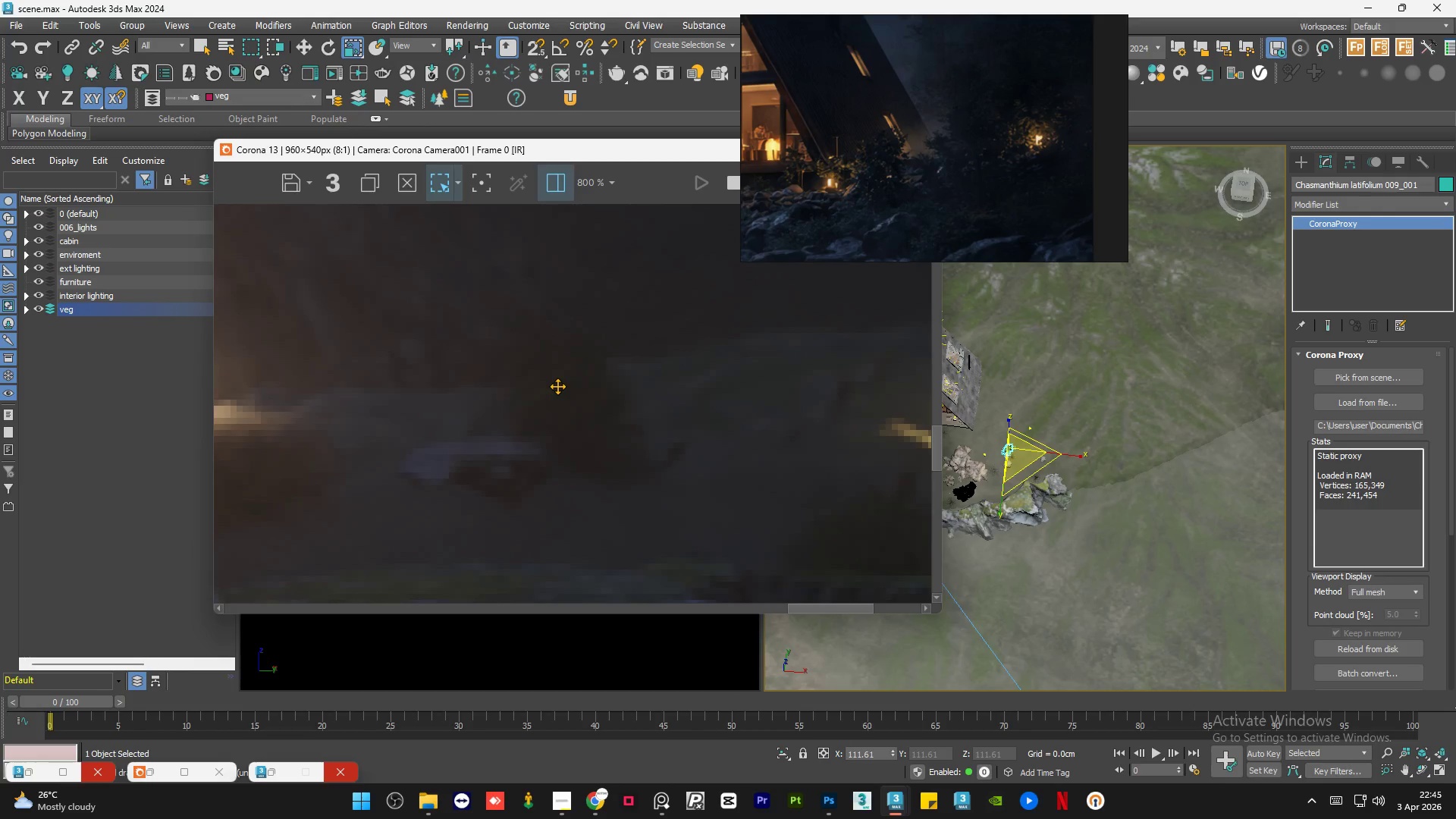 
scroll: coordinate [557, 386], scroll_direction: down, amount: 1.0
 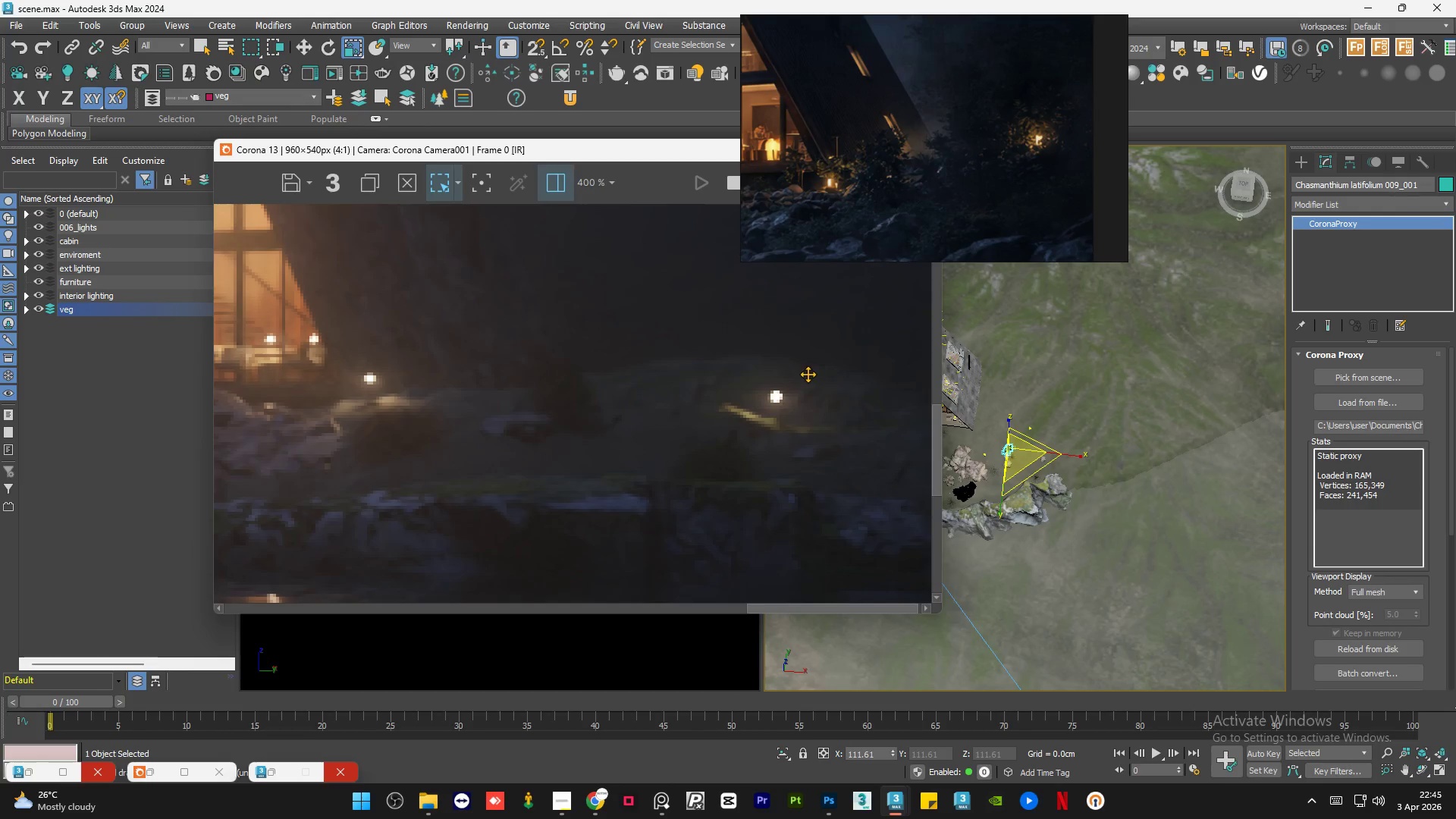 
scroll: coordinate [884, 396], scroll_direction: up, amount: 1.0
 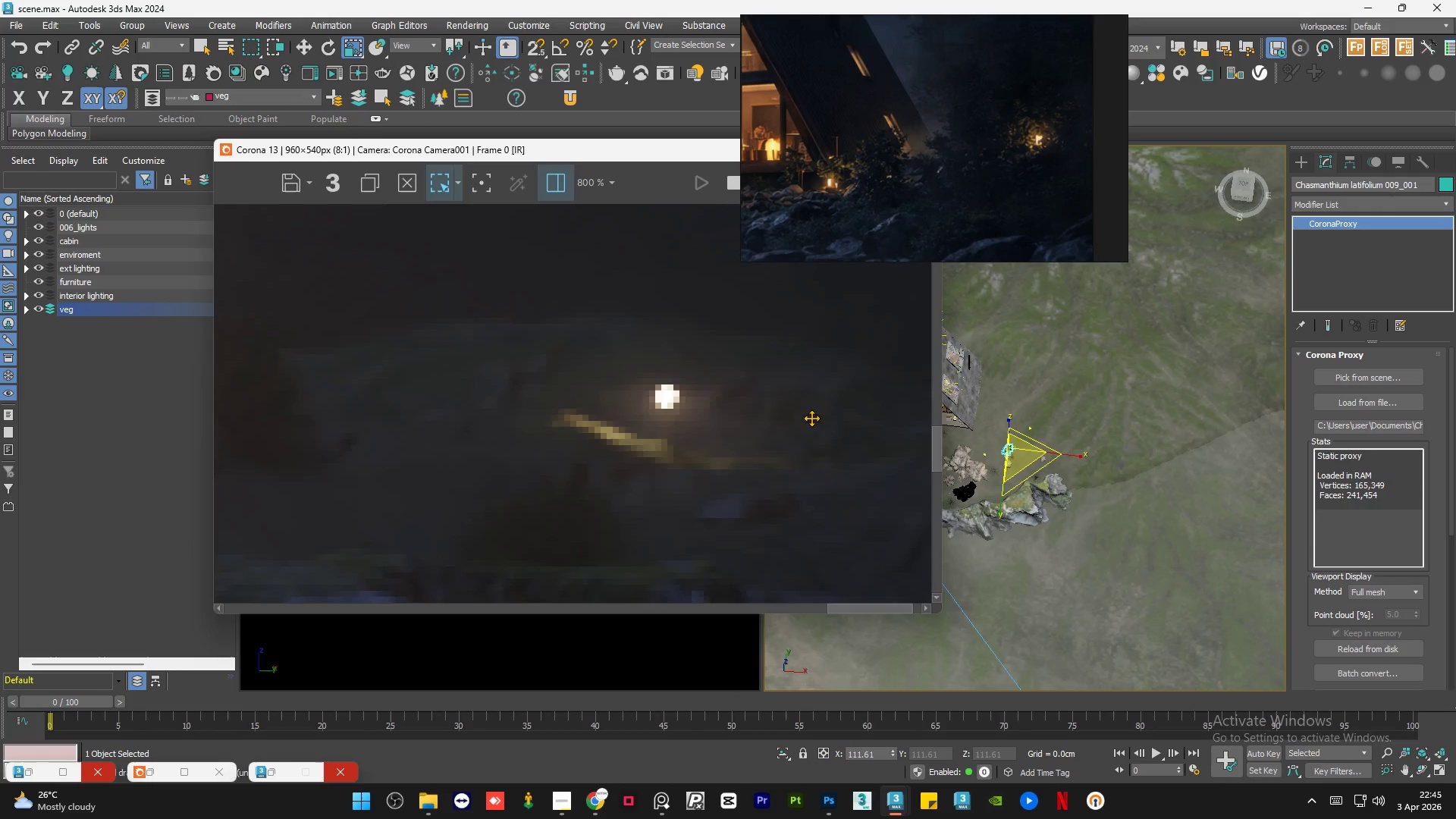 
scroll: coordinate [745, 452], scroll_direction: down, amount: 1.0
 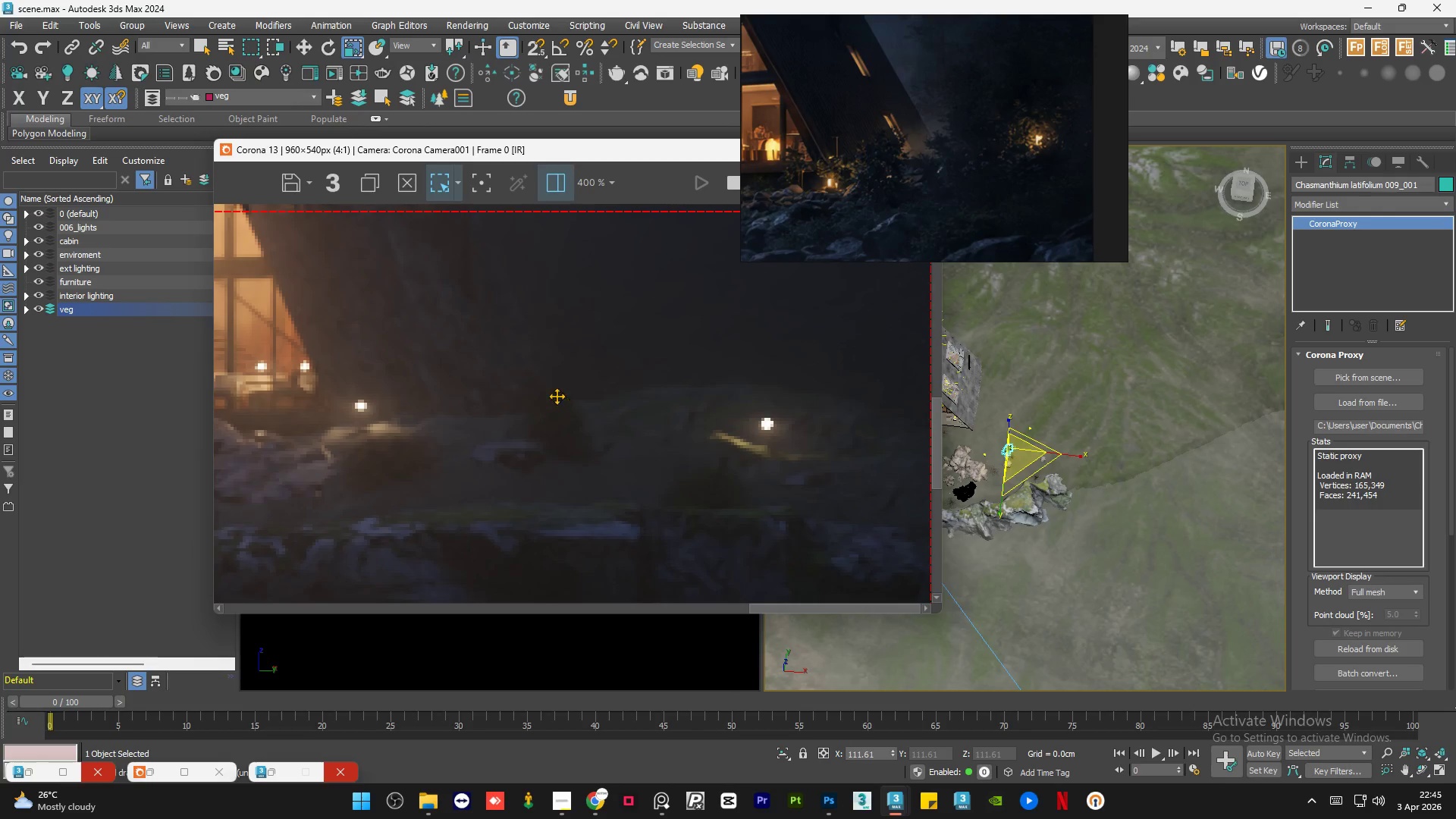 
scroll: coordinate [549, 396], scroll_direction: up, amount: 1.0
 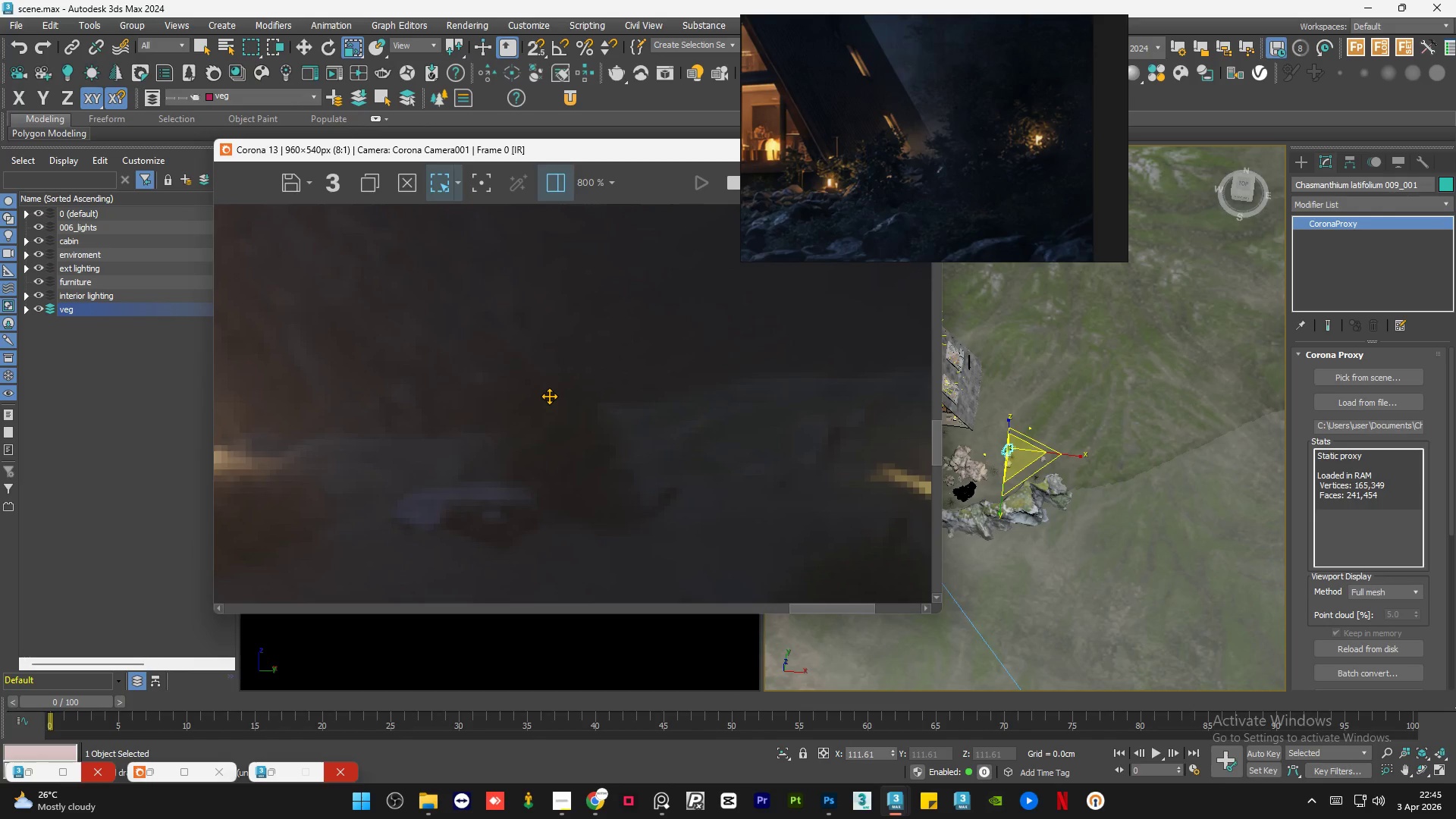 
scroll: coordinate [549, 396], scroll_direction: down, amount: 1.0
 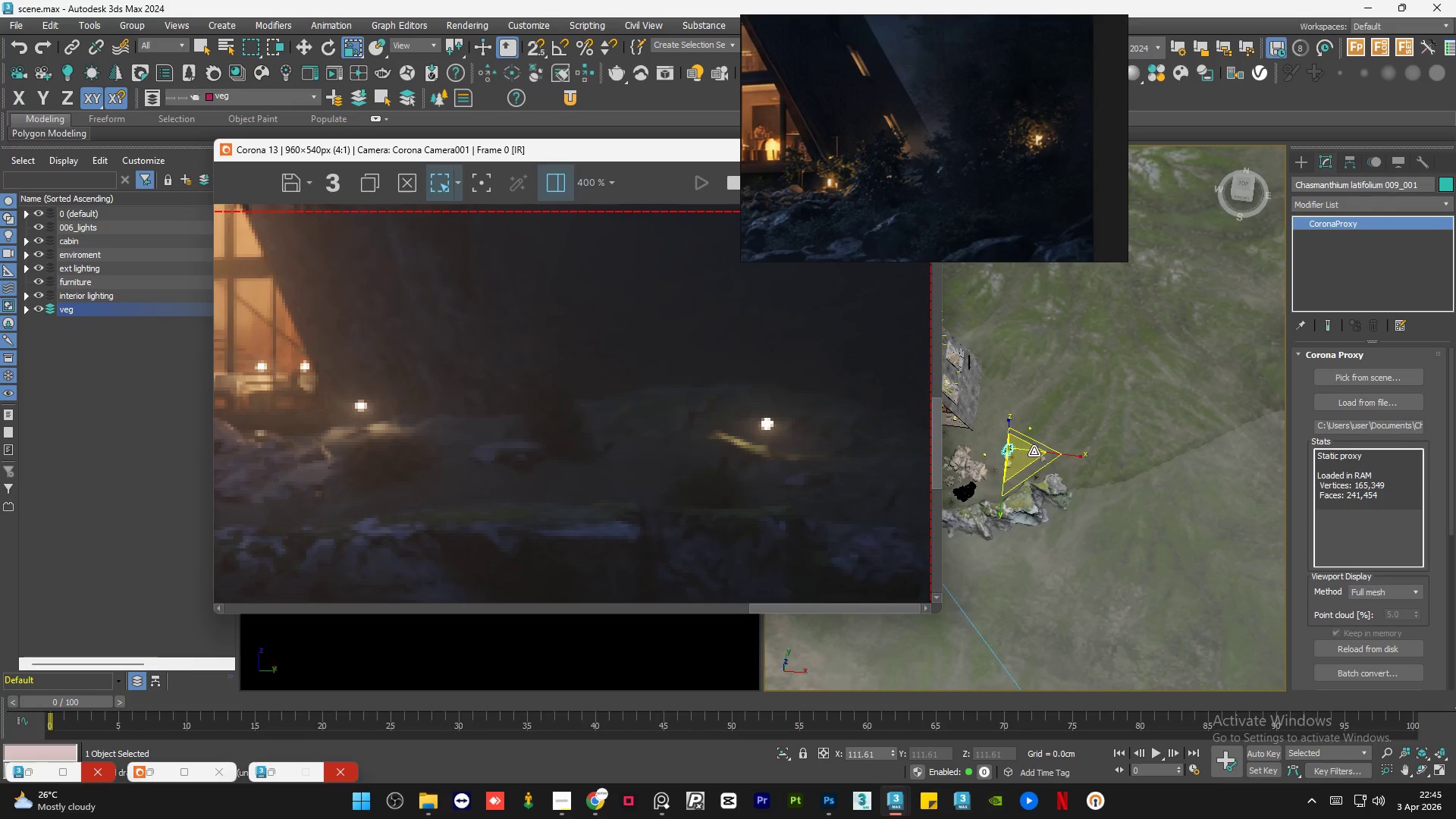 
scroll: coordinate [1006, 450], scroll_direction: up, amount: 6.0
 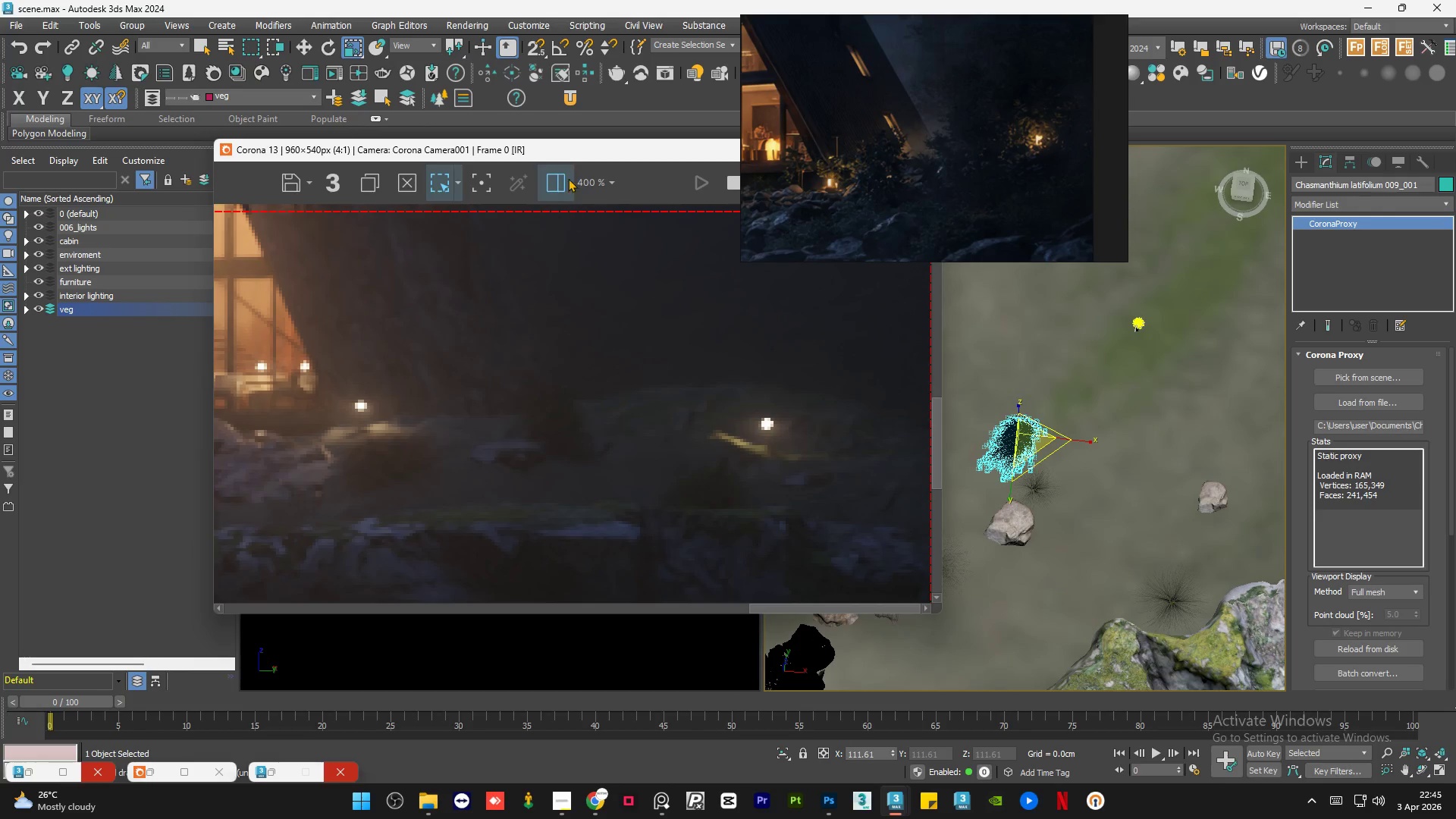 
left_click_drag(start_coordinate=[592, 153], to_coordinate=[403, 168])
 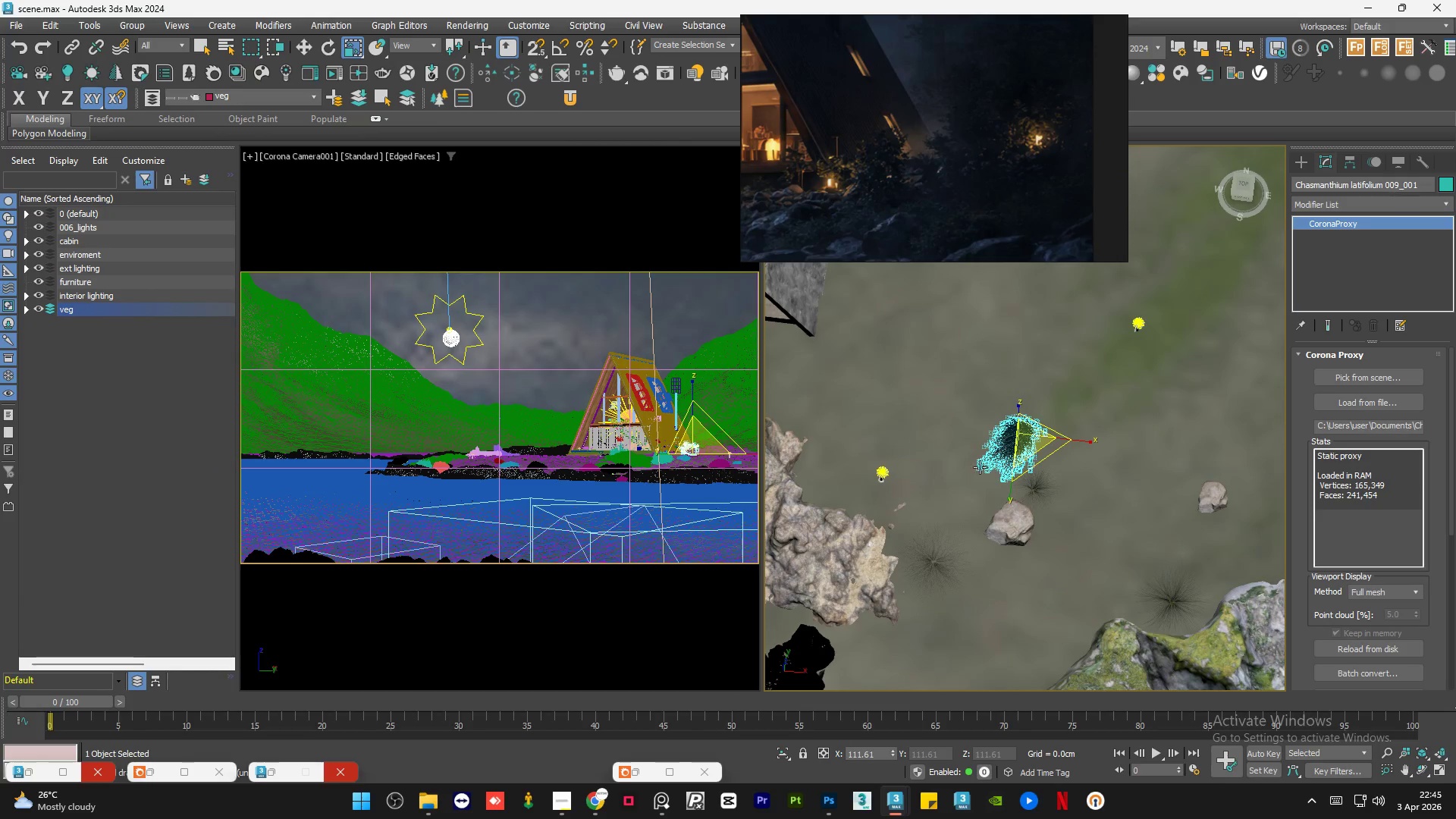 
scroll: coordinate [1020, 457], scroll_direction: up, amount: 2.0
 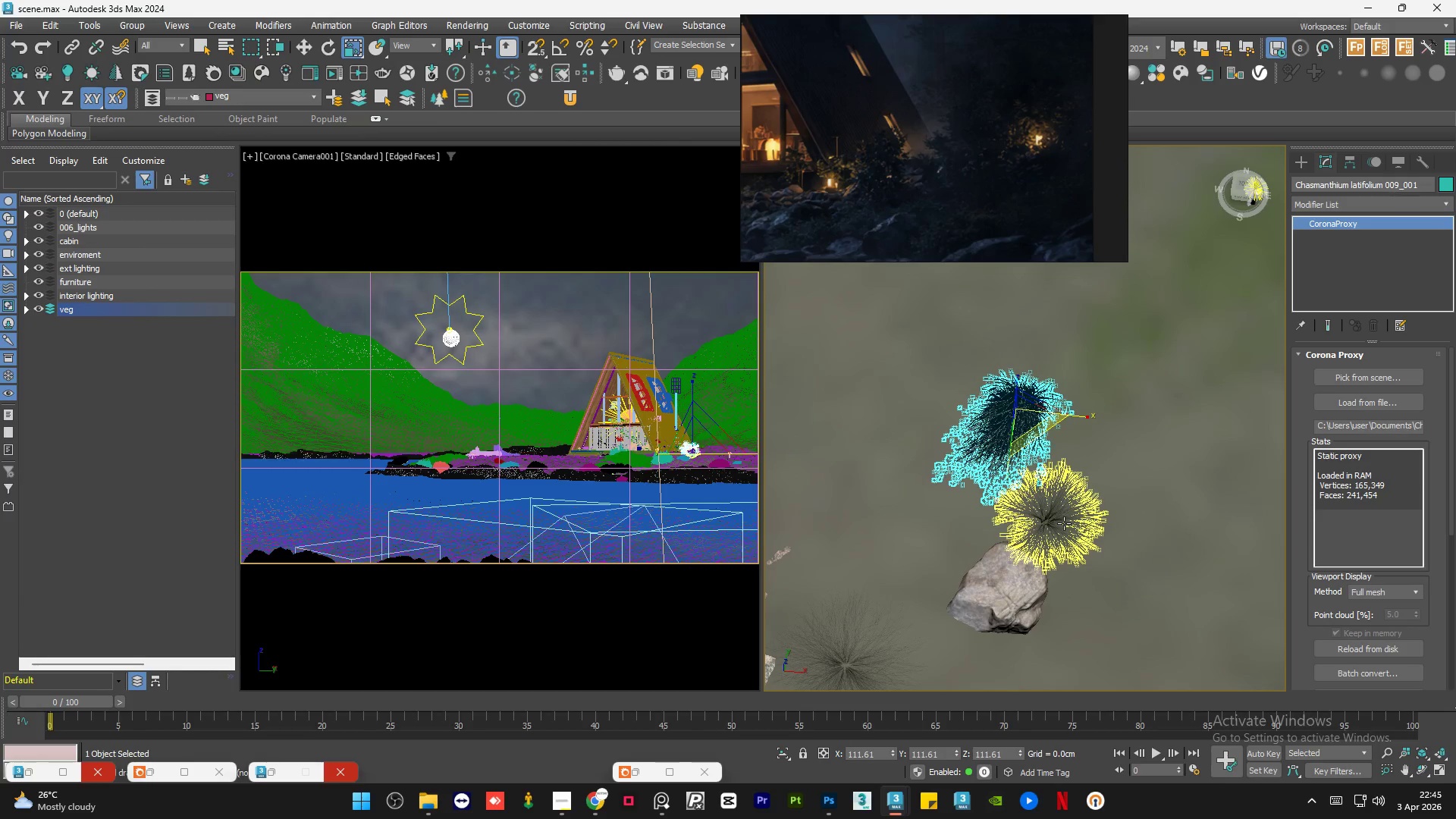 
left_click([1064, 523])
 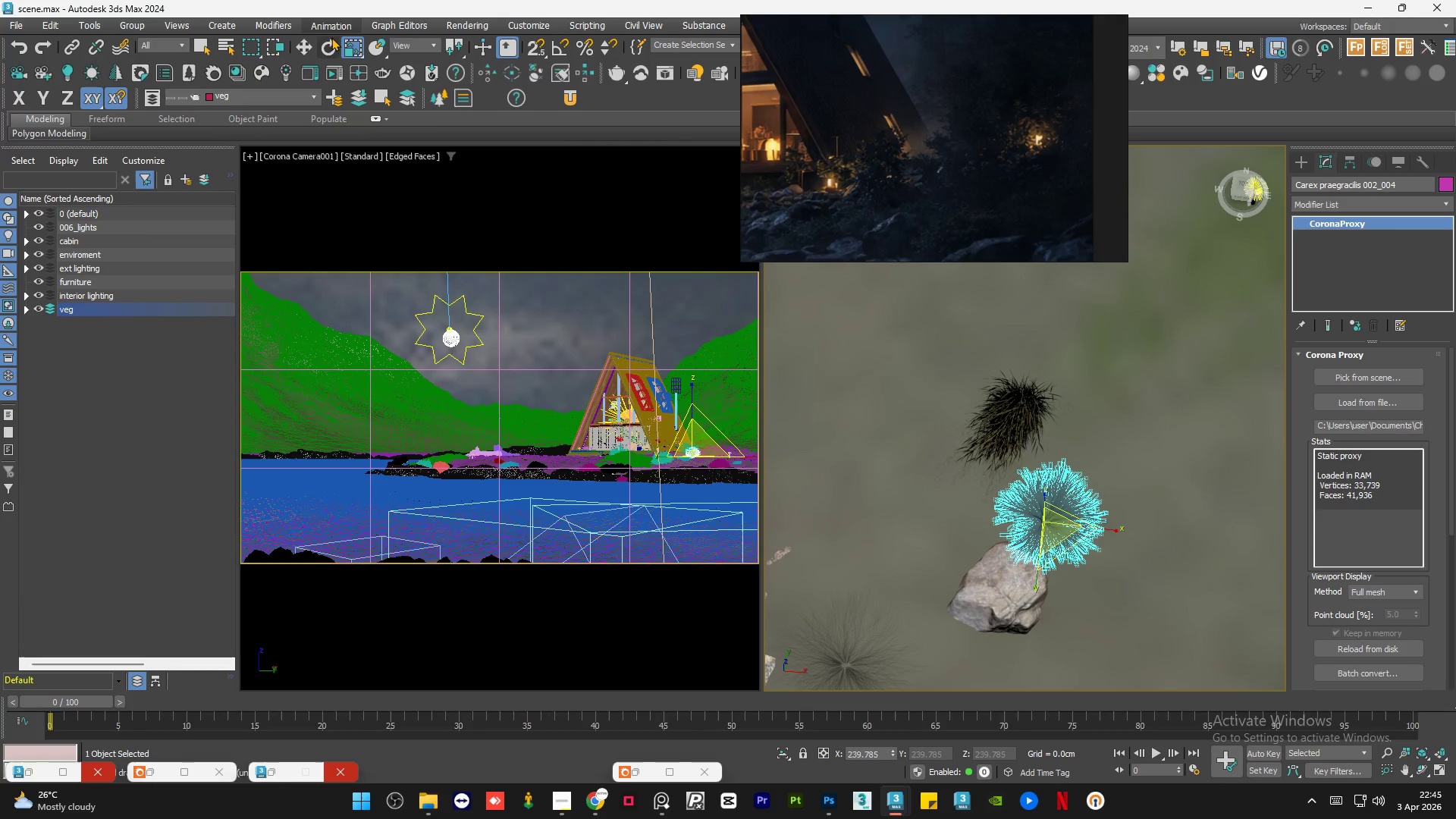 
left_click([378, 44])
 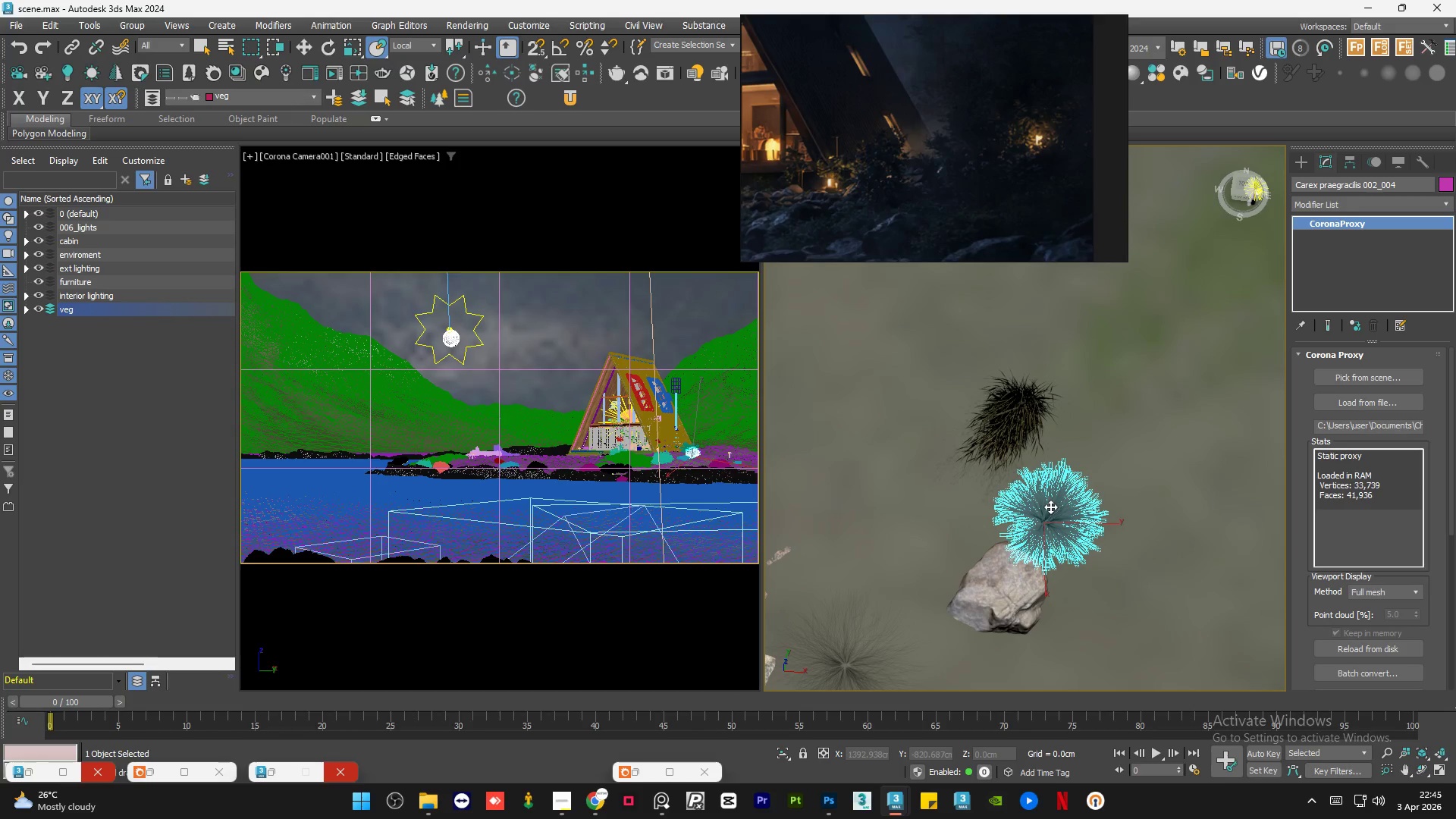 
left_click_drag(start_coordinate=[1044, 500], to_coordinate=[1070, 558])
 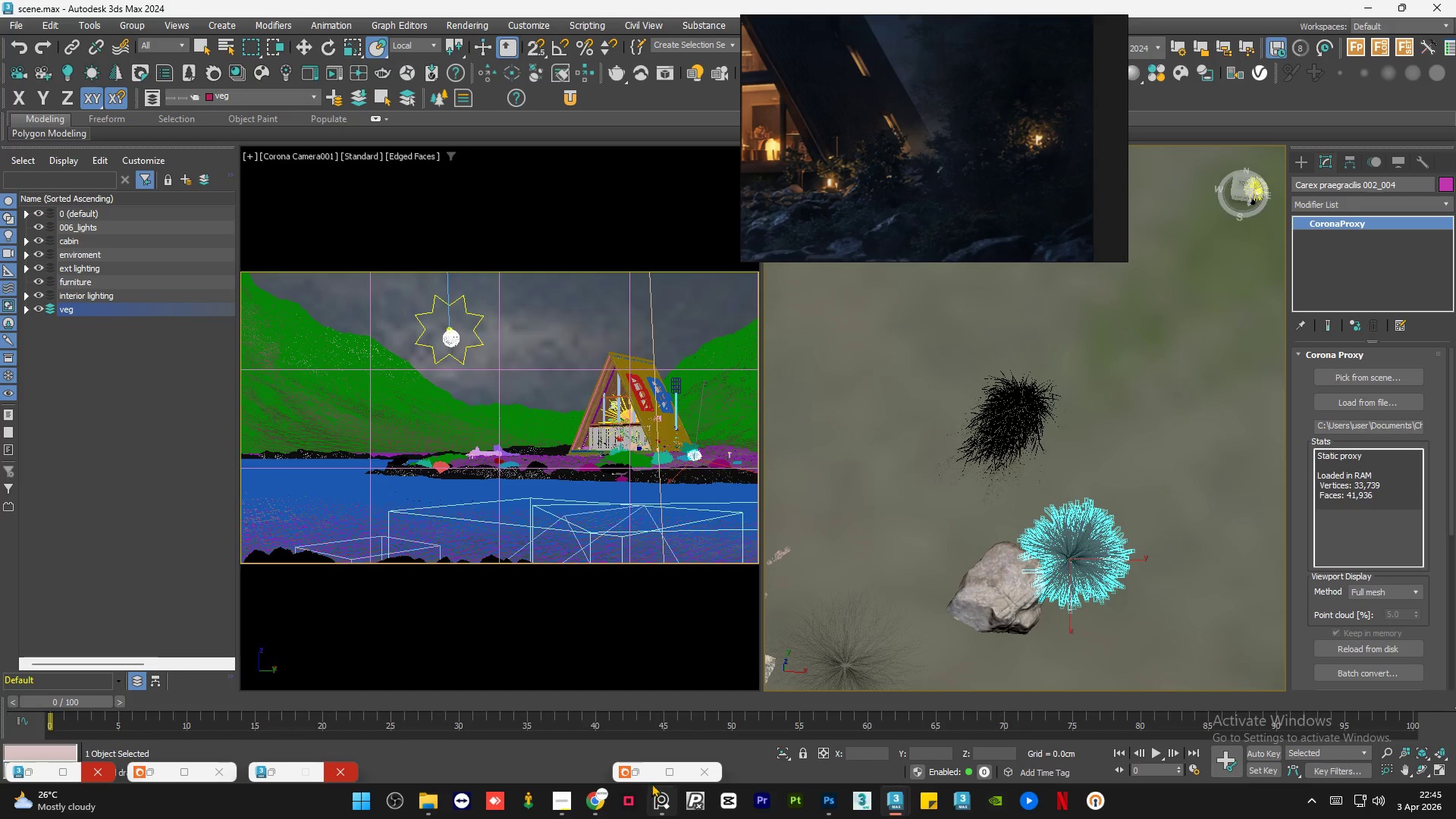 
left_click([640, 768])
 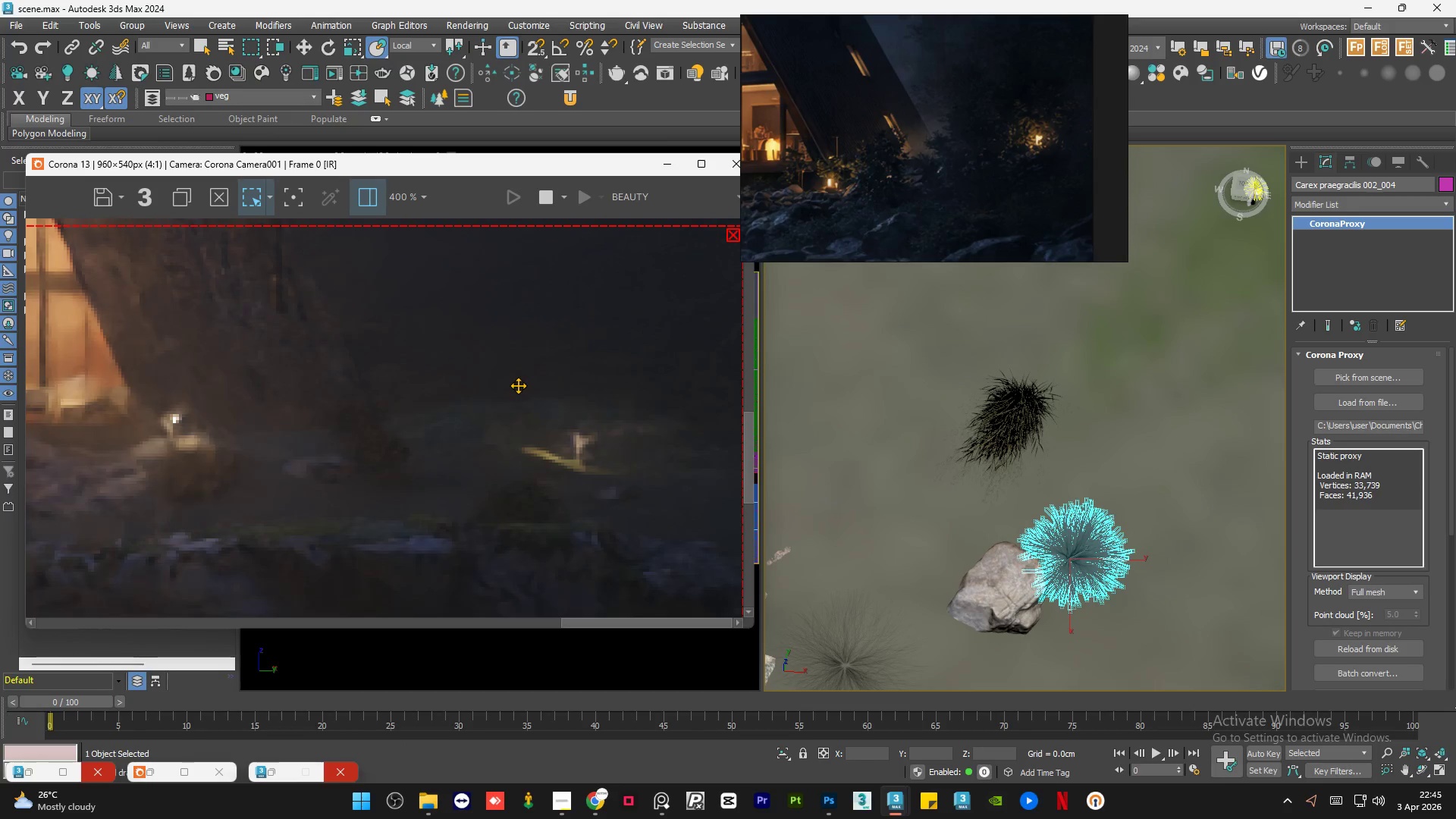 
scroll: coordinate [385, 425], scroll_direction: up, amount: 1.0
 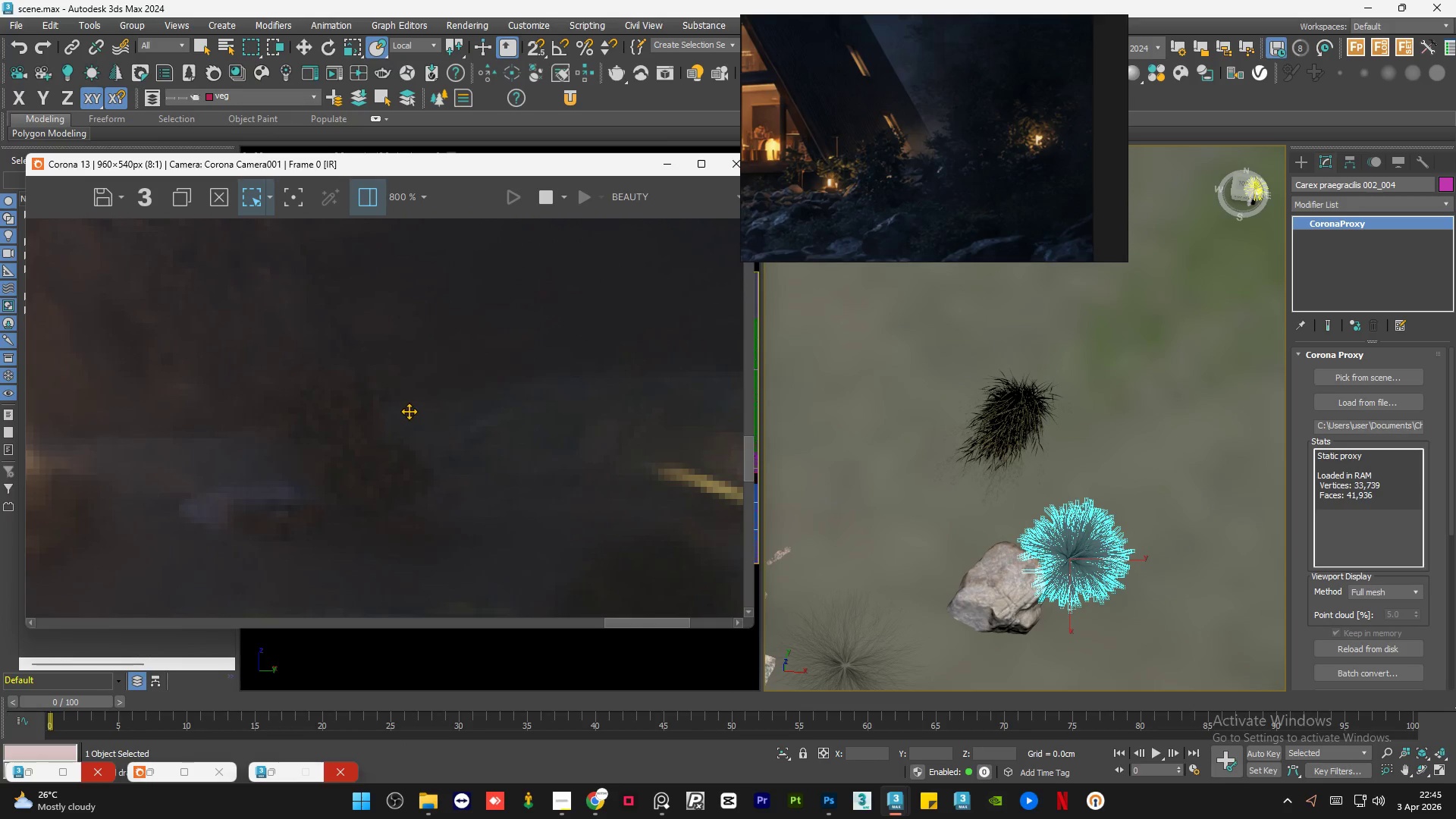 
scroll: coordinate [409, 411], scroll_direction: down, amount: 1.0
 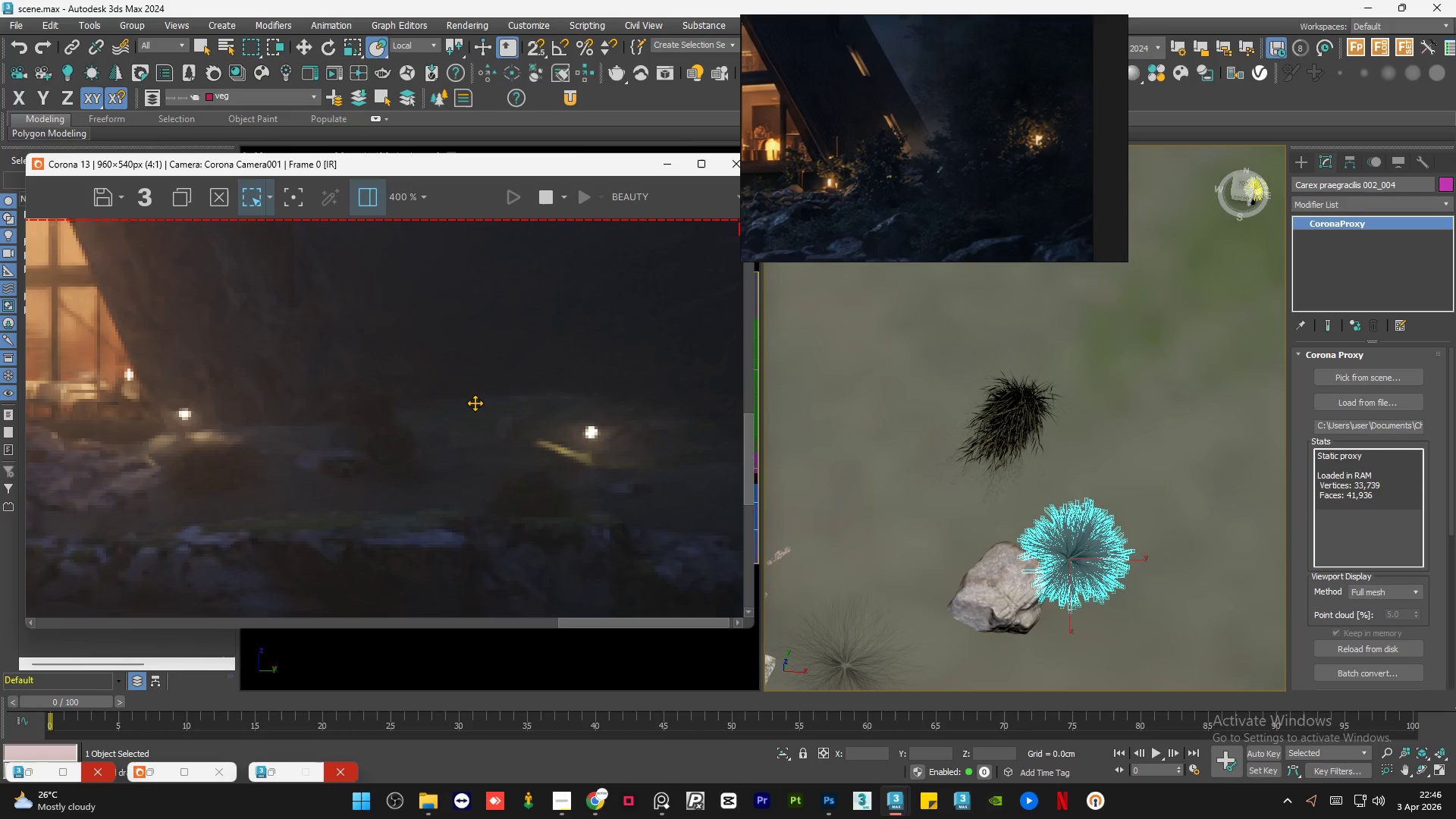 
wait(14.69)
 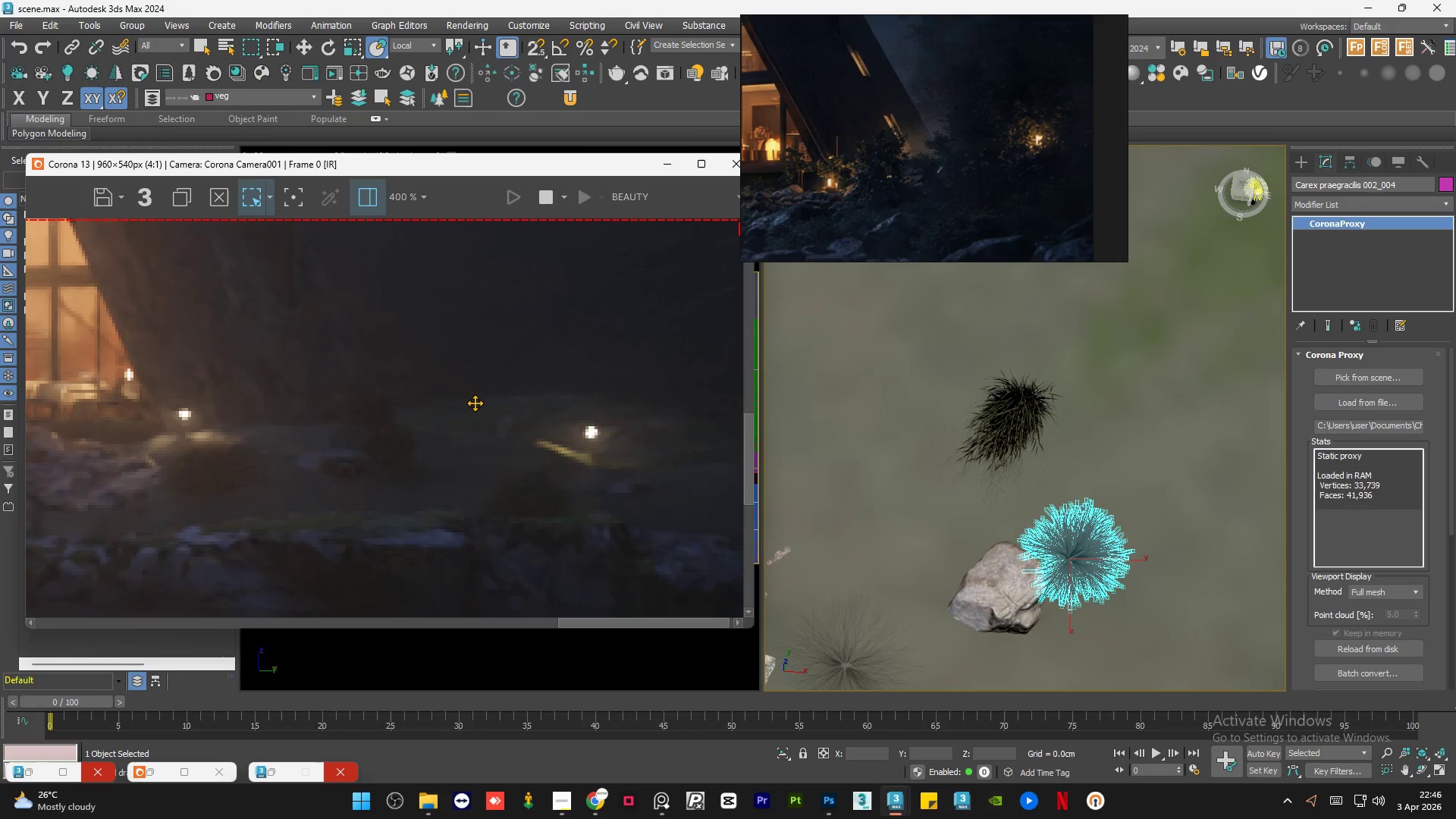 
left_click([668, 160])
 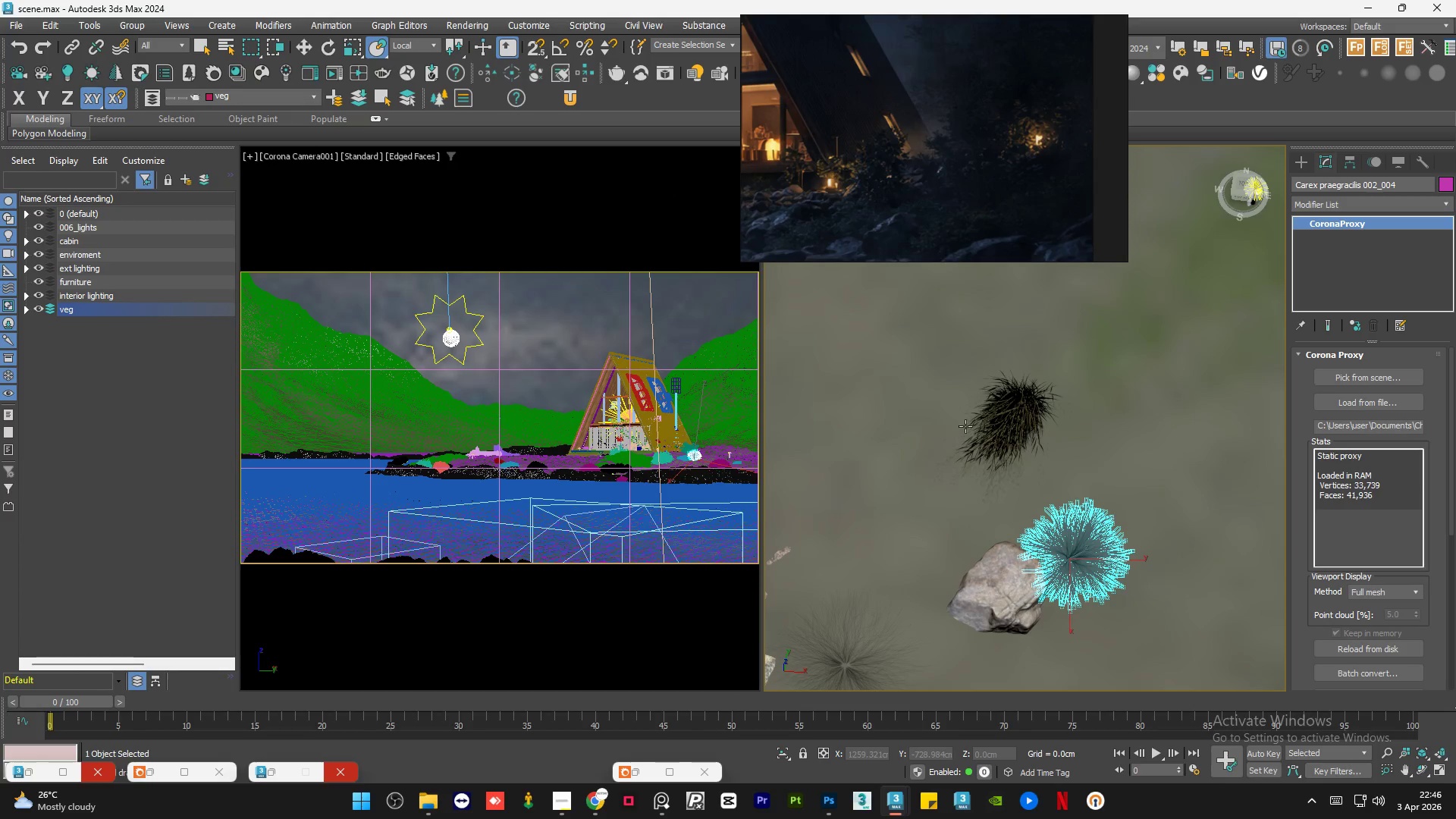 
scroll: coordinate [939, 462], scroll_direction: down, amount: 14.0
 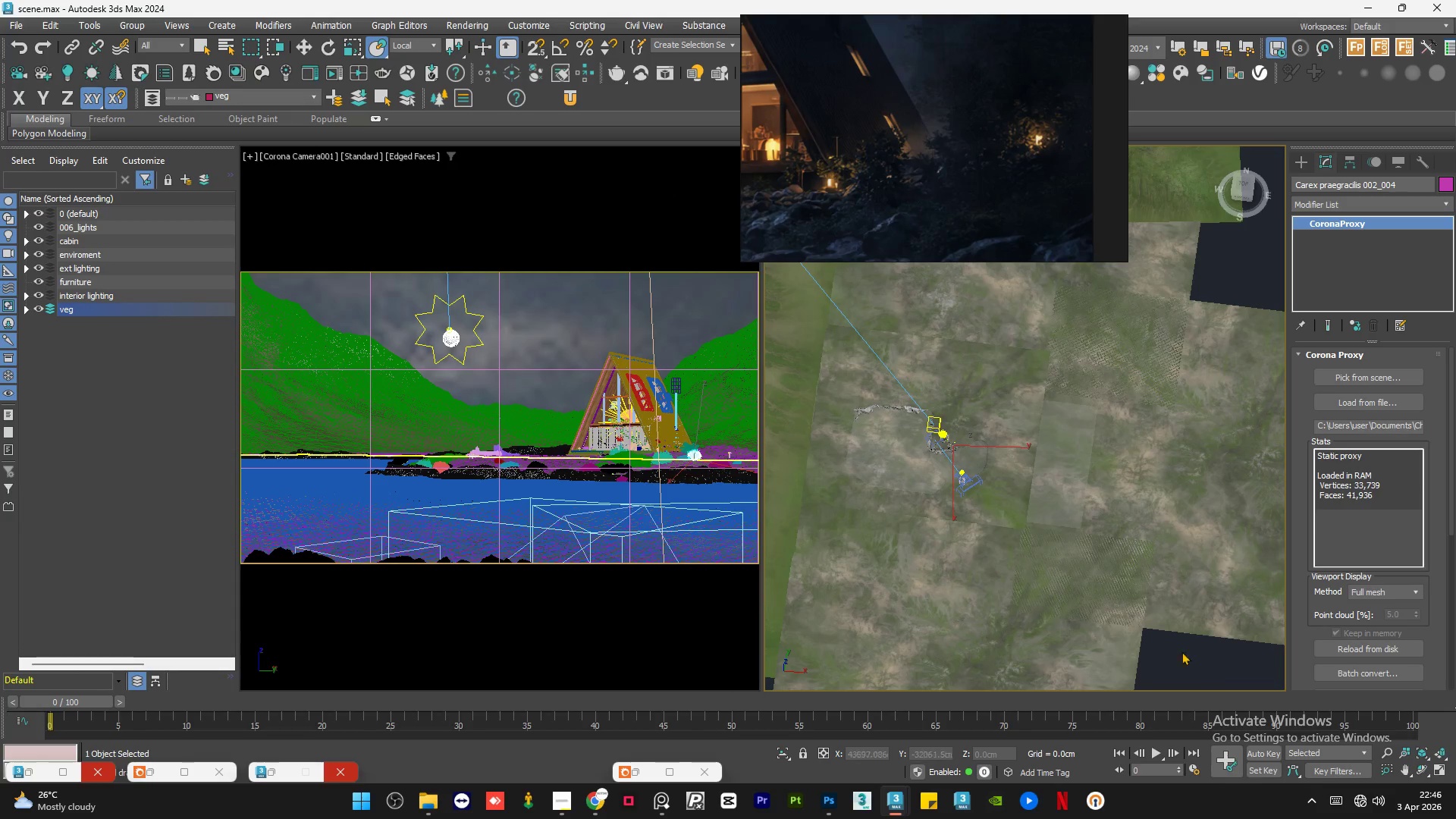 
left_click([1164, 643])
 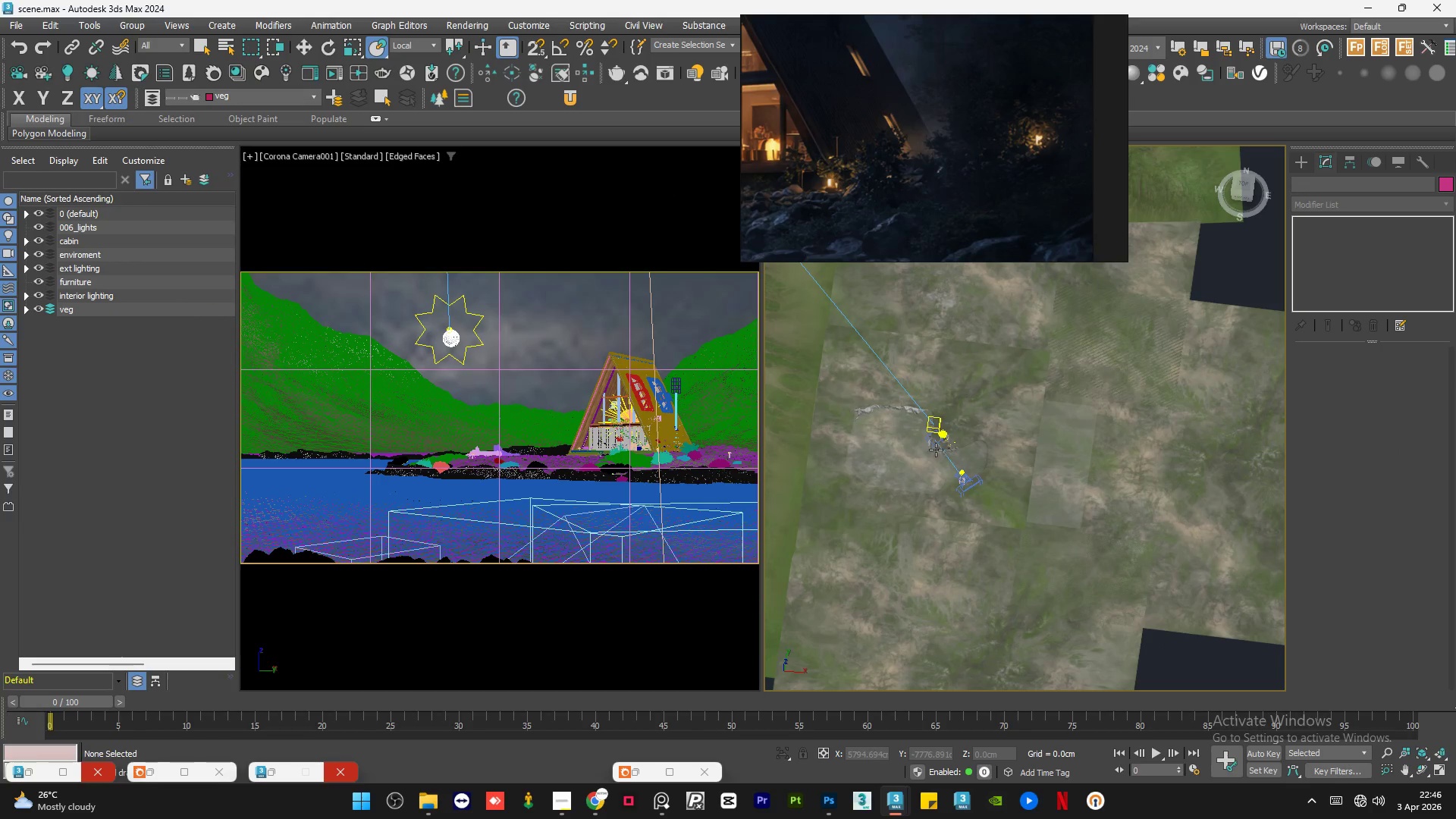 
scroll: coordinate [954, 442], scroll_direction: up, amount: 9.0
 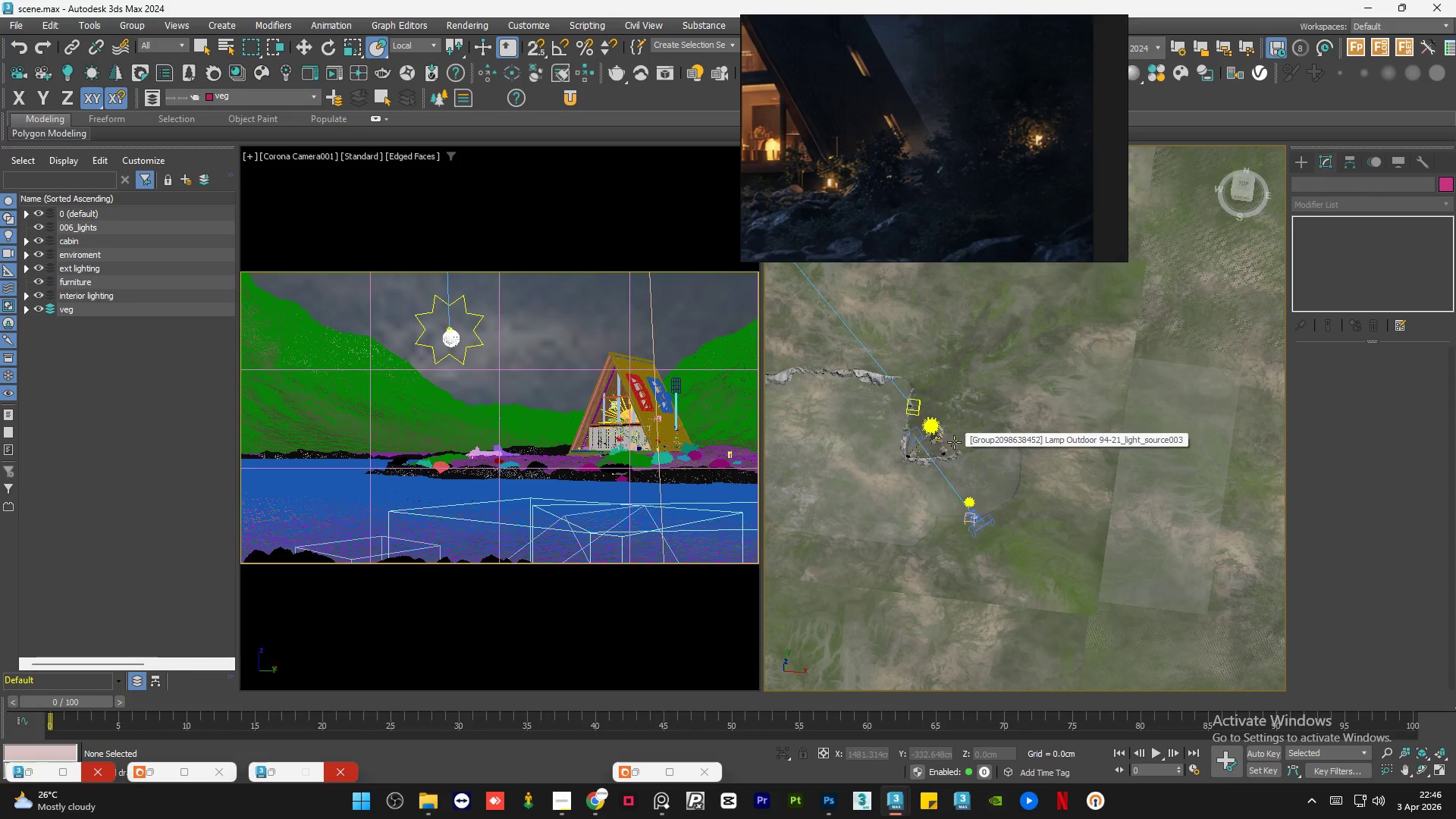 
key(Meta+MetaLeft)
 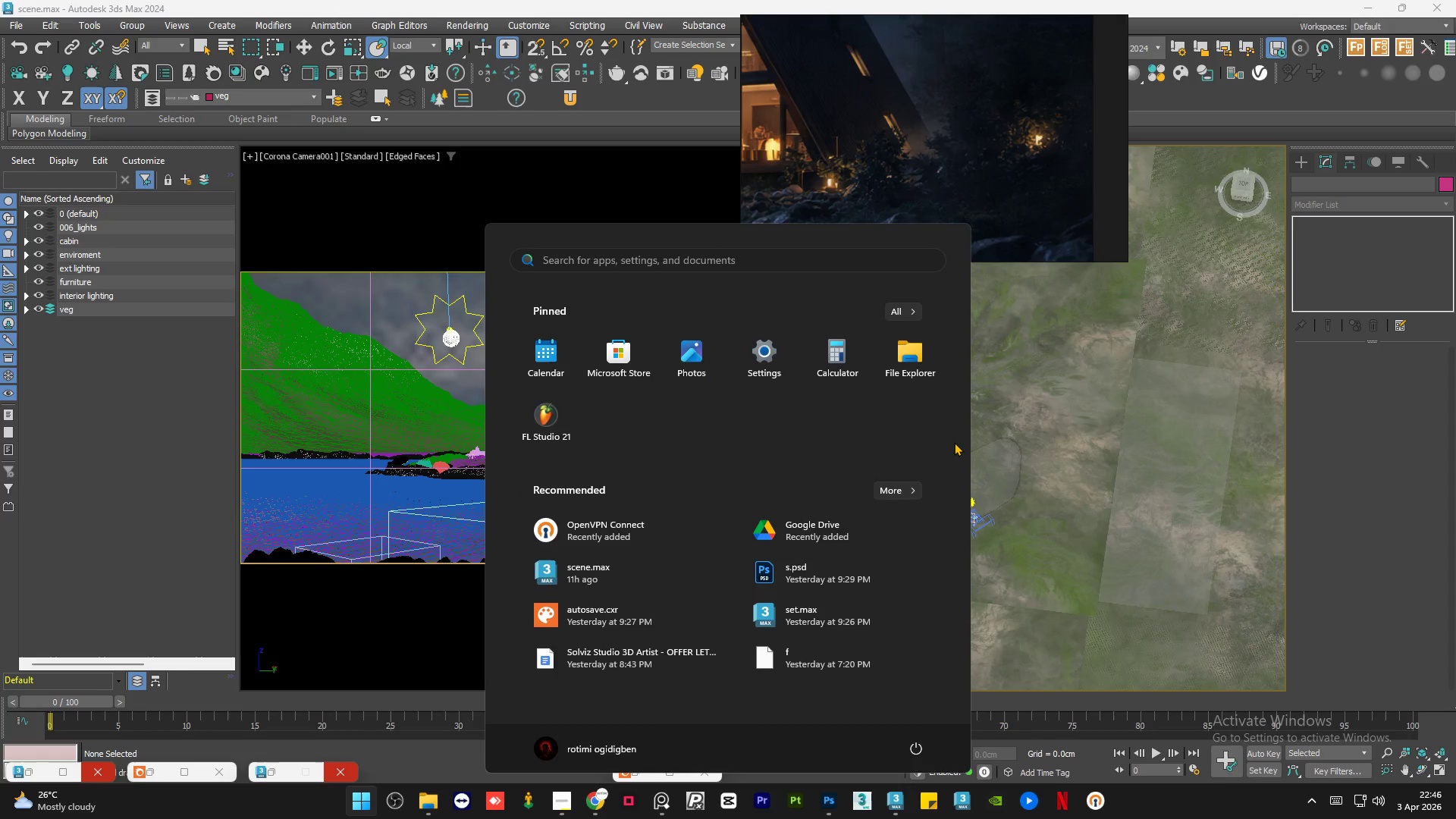 
type(pc)
 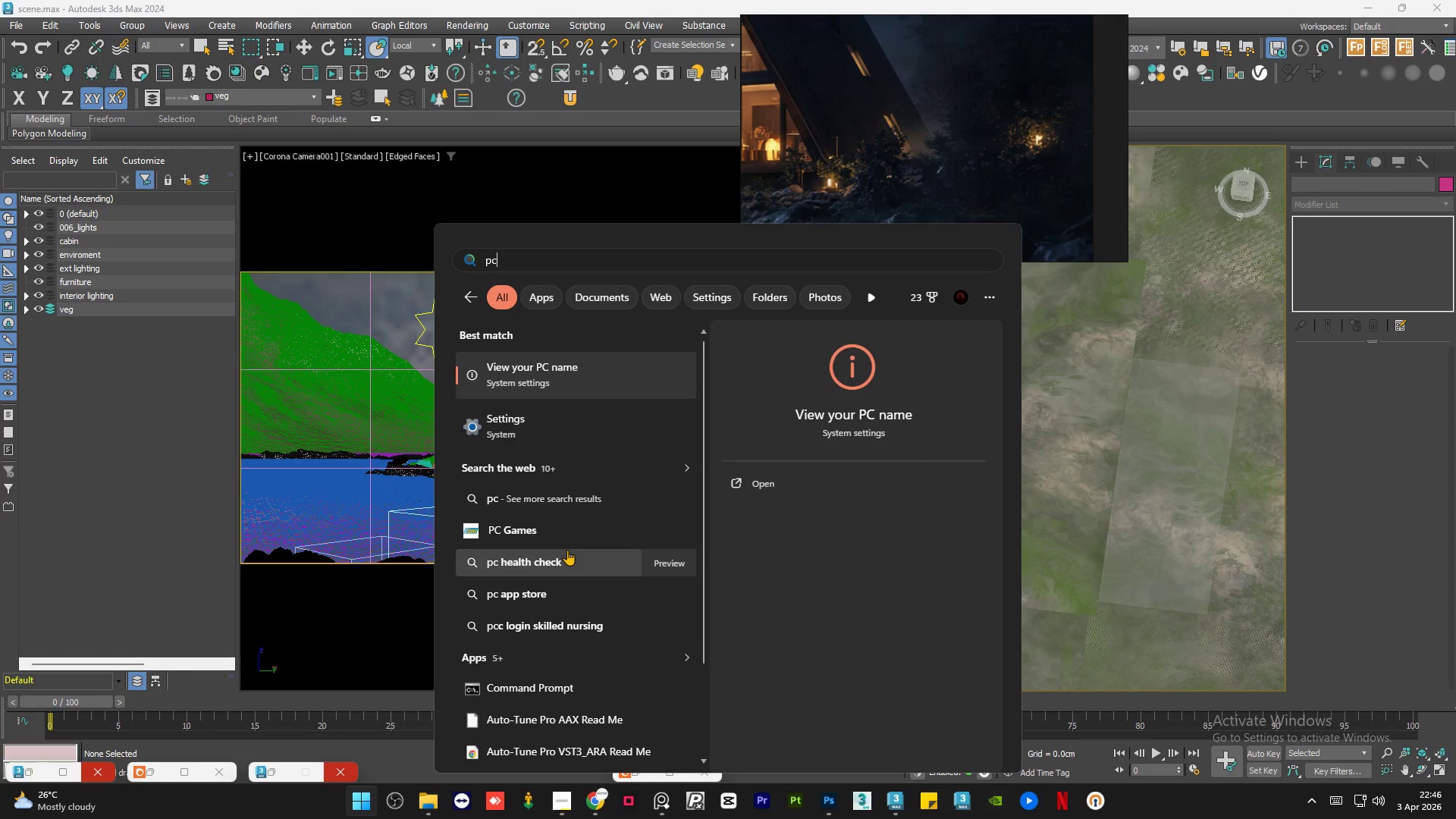 
key(2)
 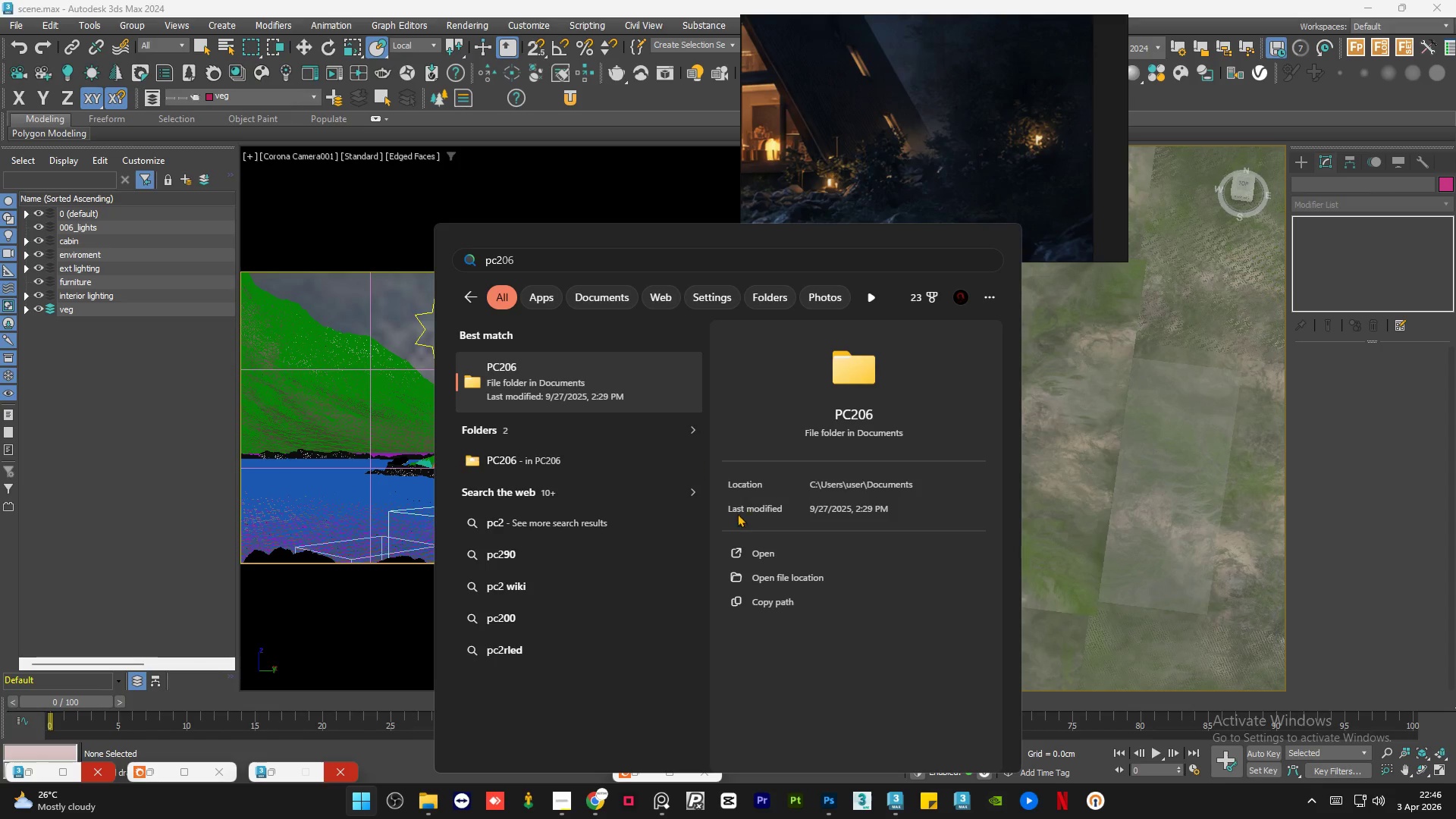 
left_click([801, 578])
 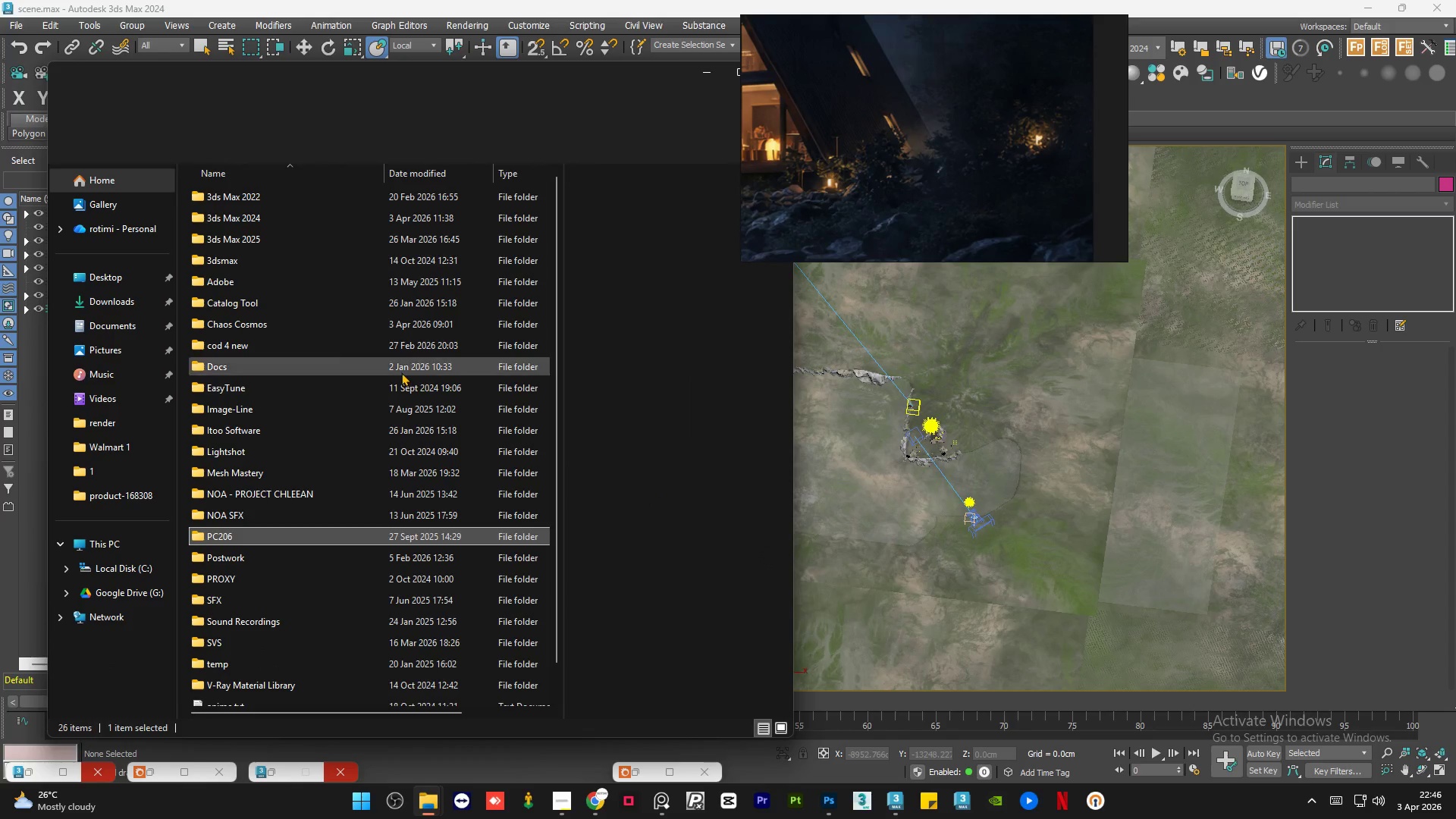 
scroll: coordinate [335, 504], scroll_direction: down, amount: 4.0
 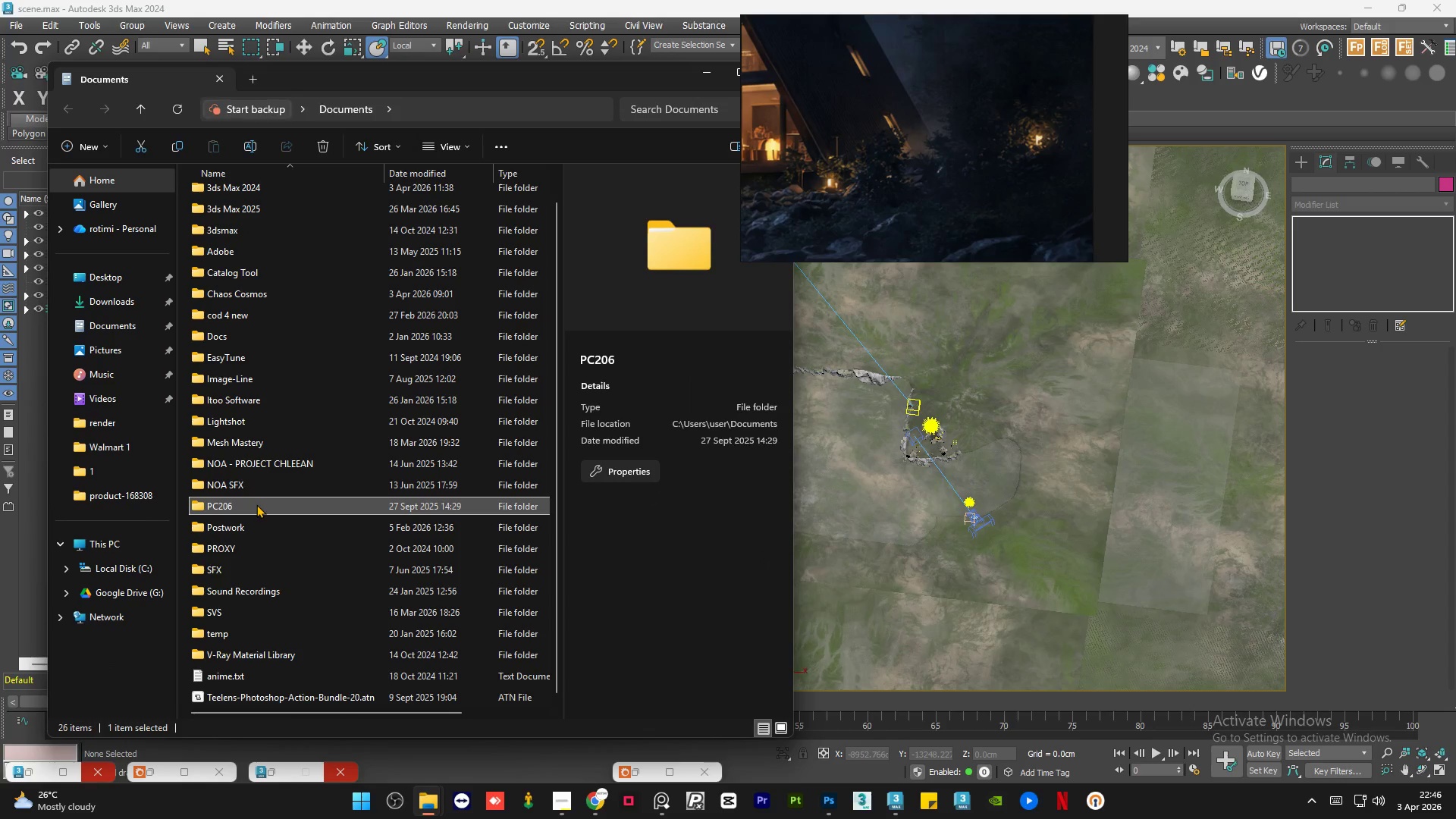 
double_click([256, 504])
 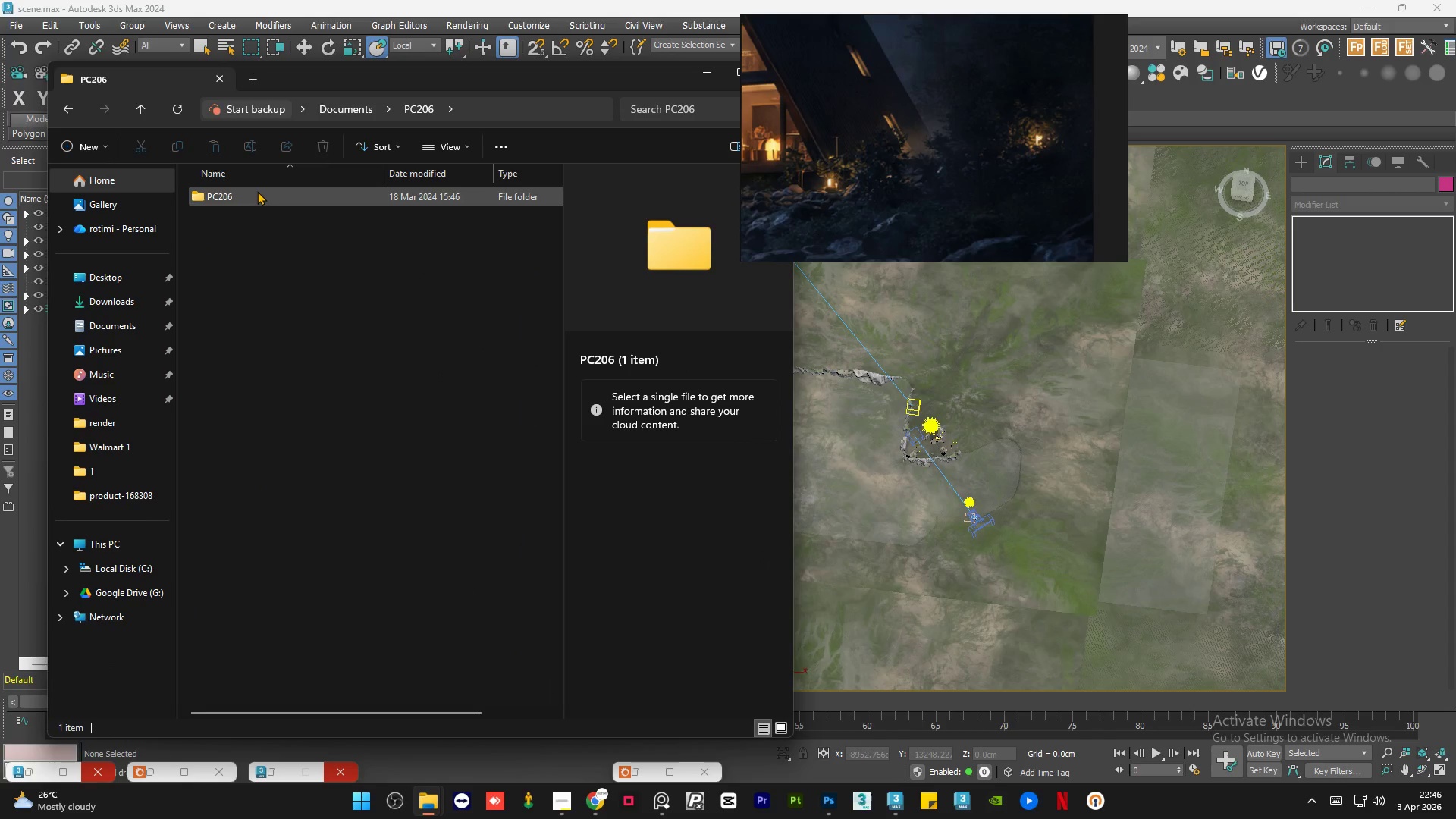 
double_click([257, 191])
 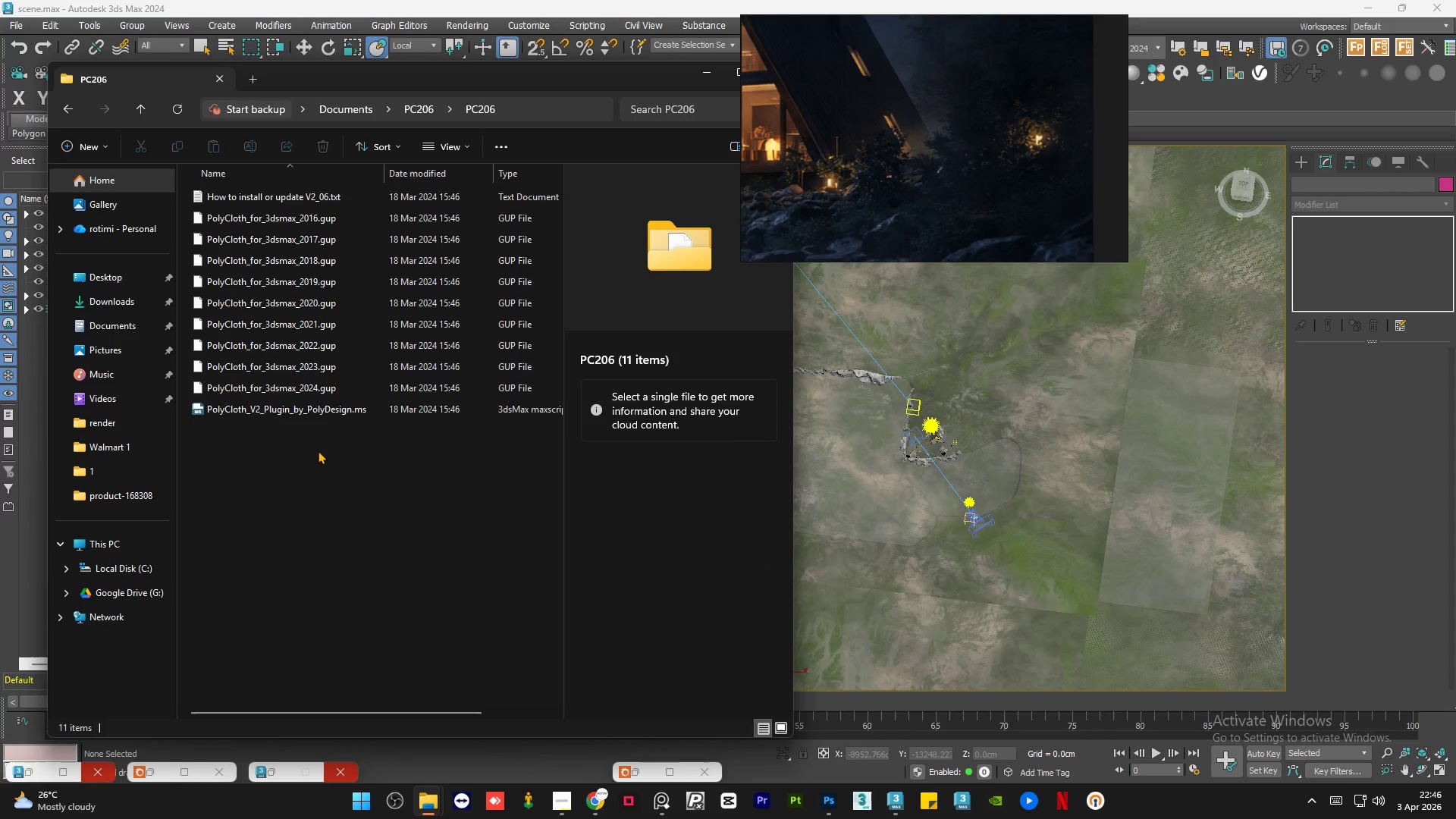 
left_click([343, 562])
 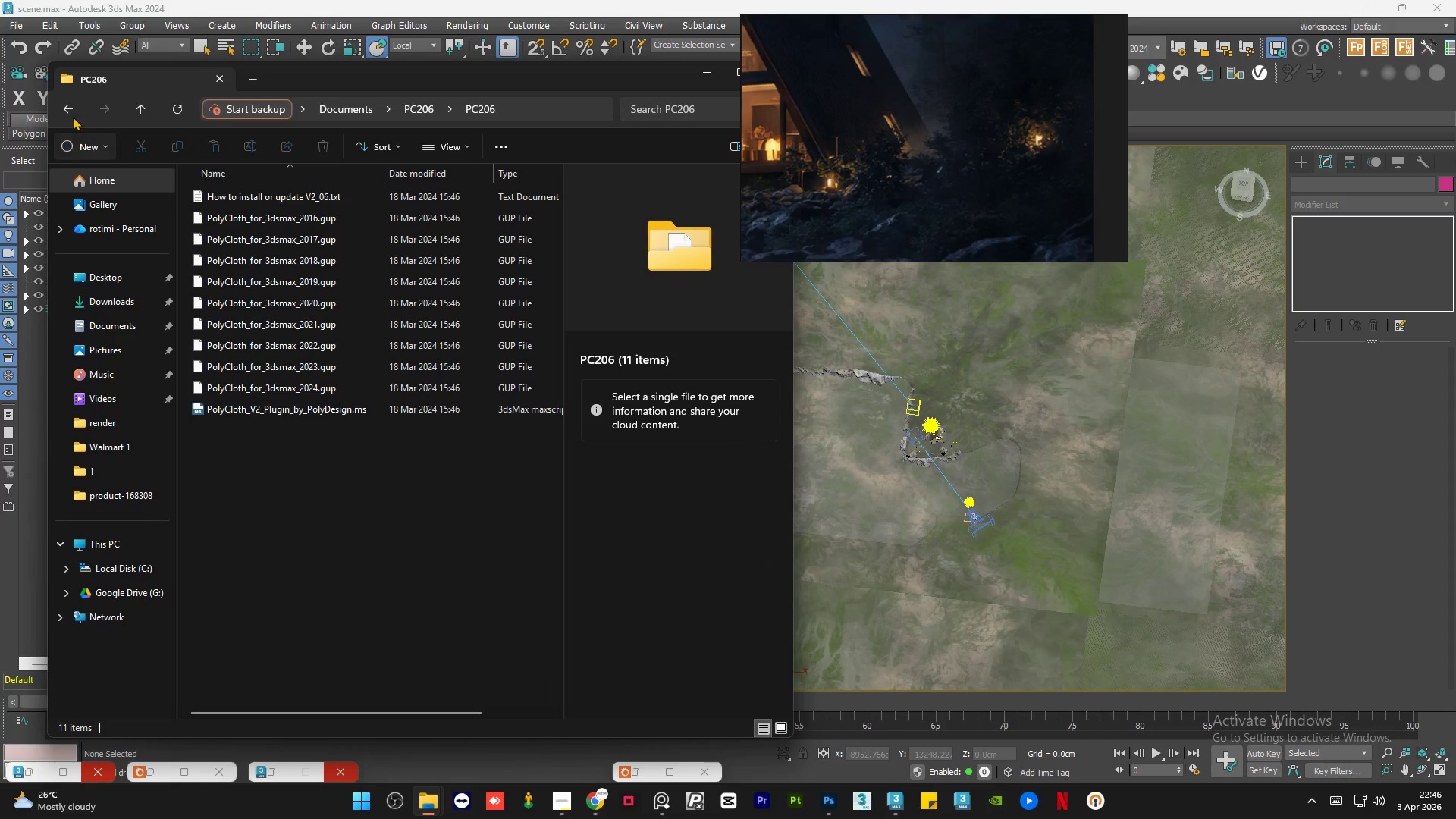 
left_click([67, 106])
 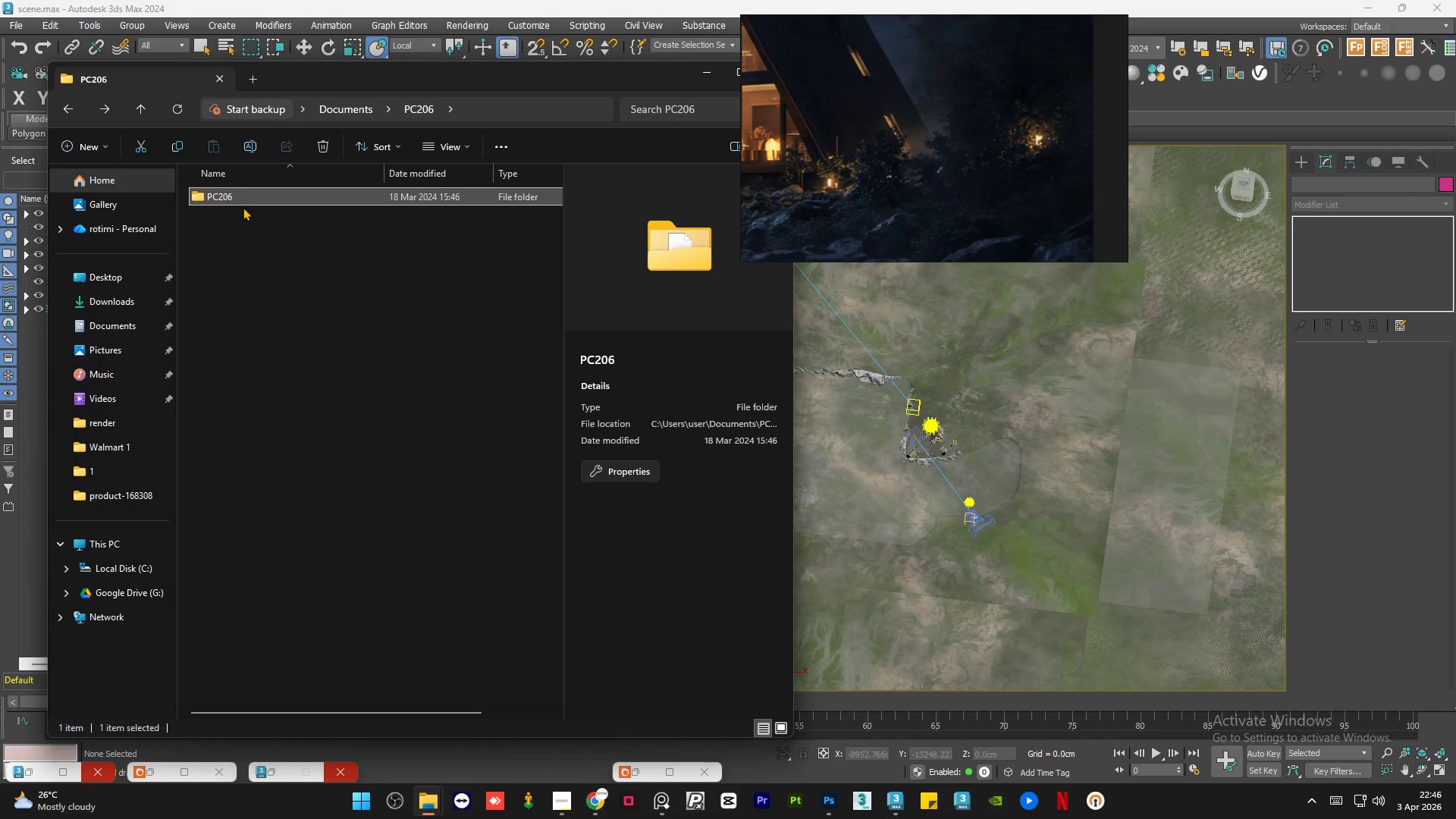 
right_click([249, 197])
 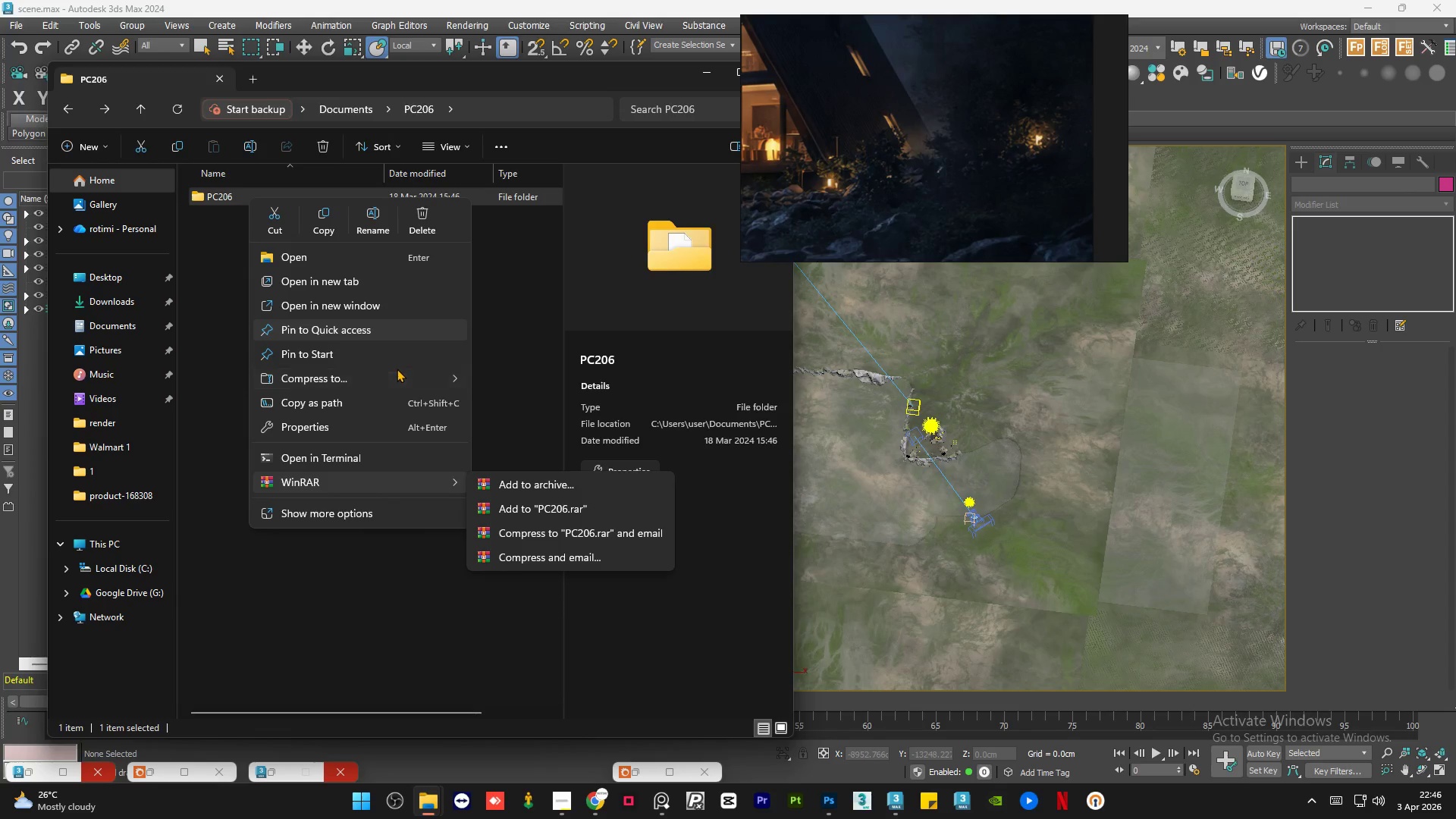 
left_click([497, 375])
 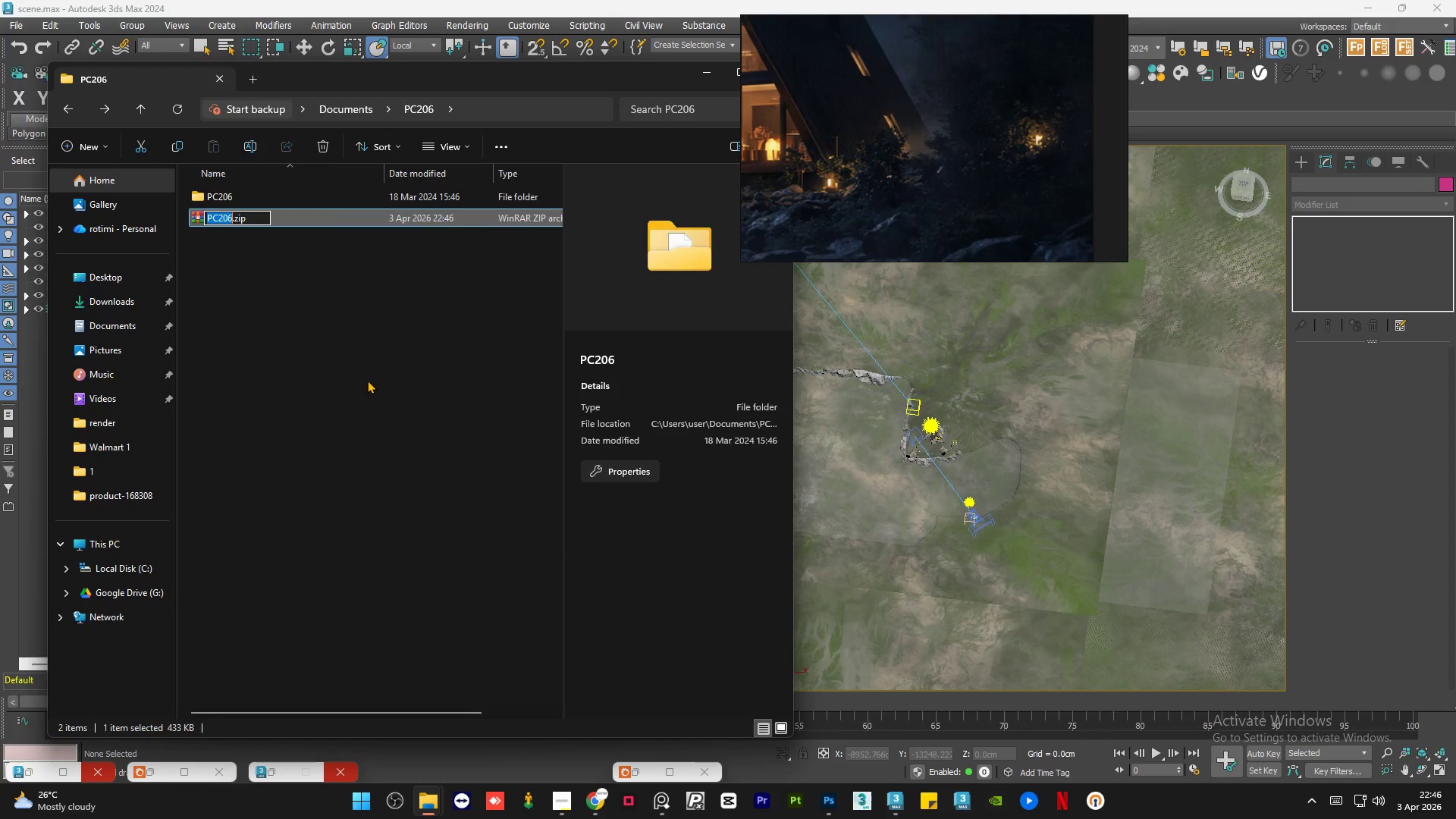 
left_click([367, 380])
 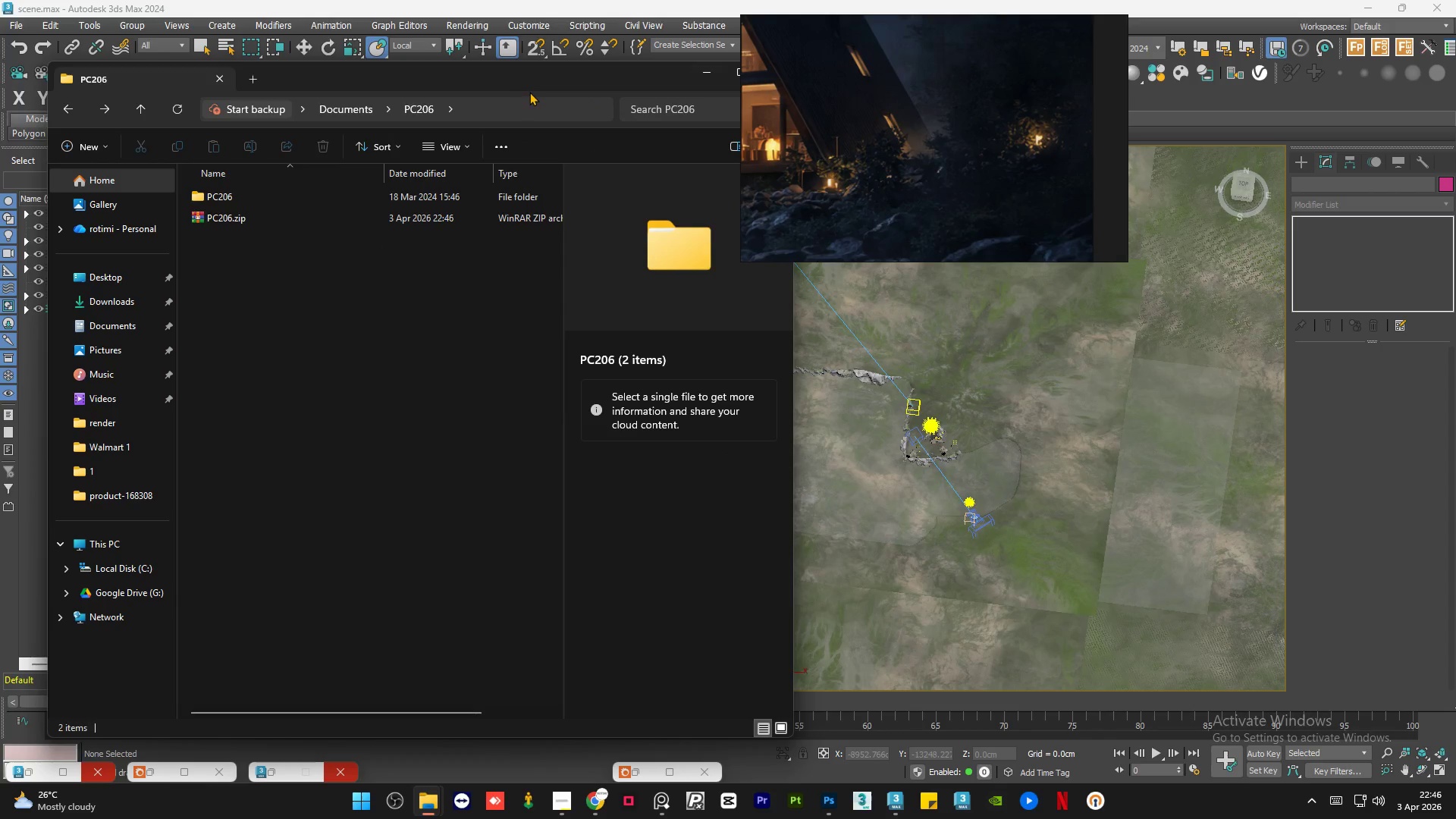 
left_click([694, 71])
 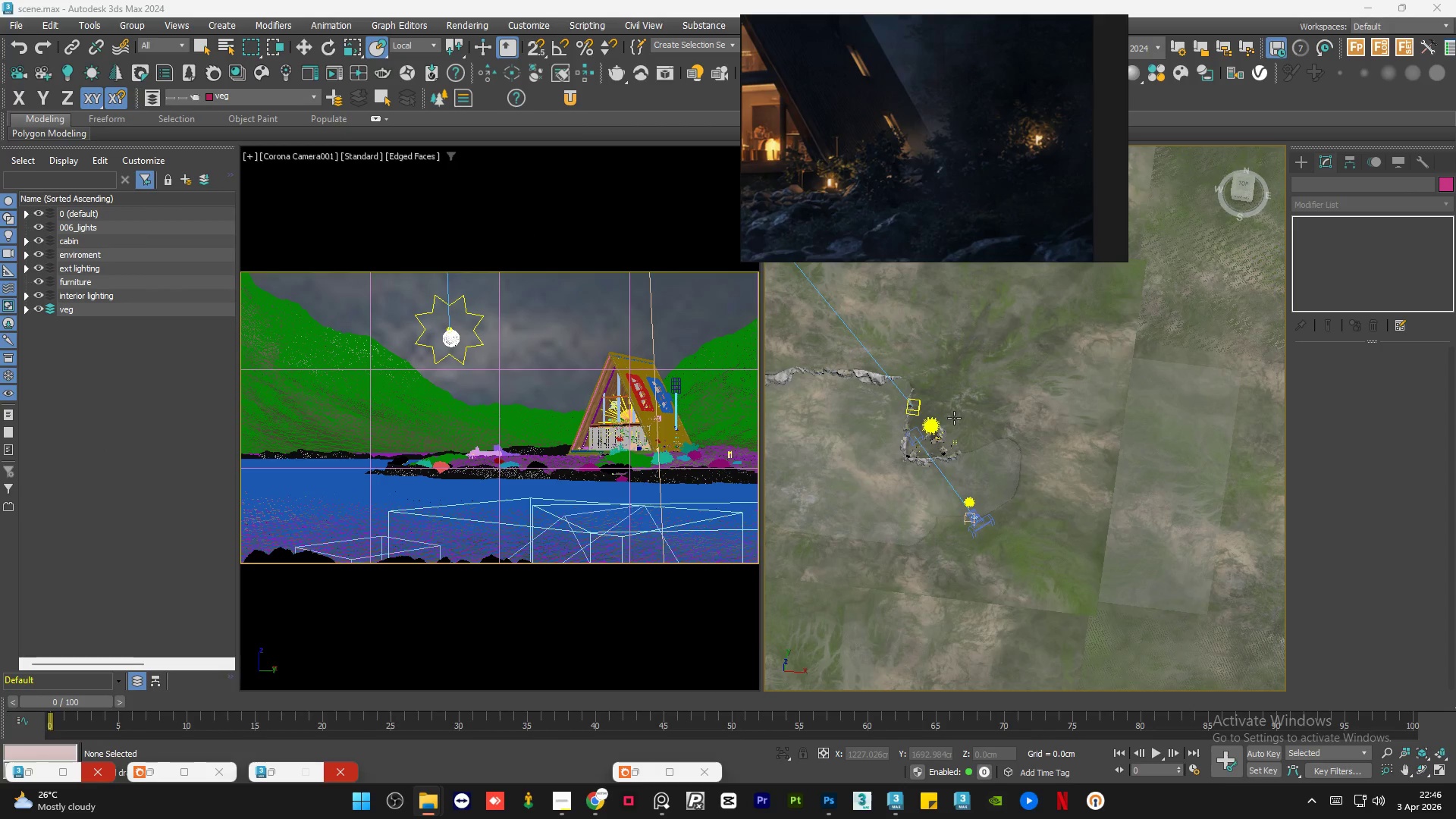 
scroll: coordinate [954, 418], scroll_direction: down, amount: 3.0
 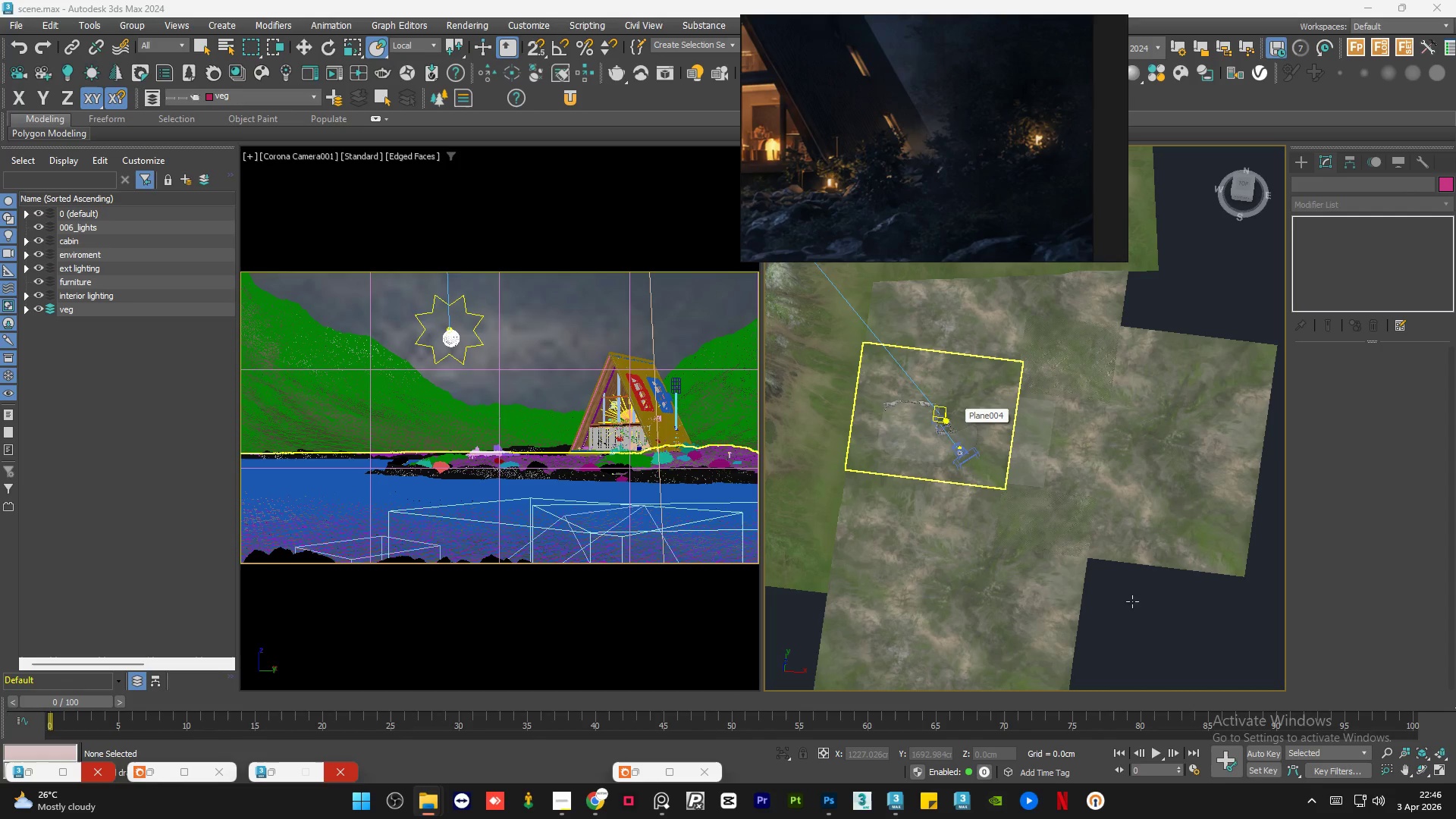 
left_click([1133, 602])
 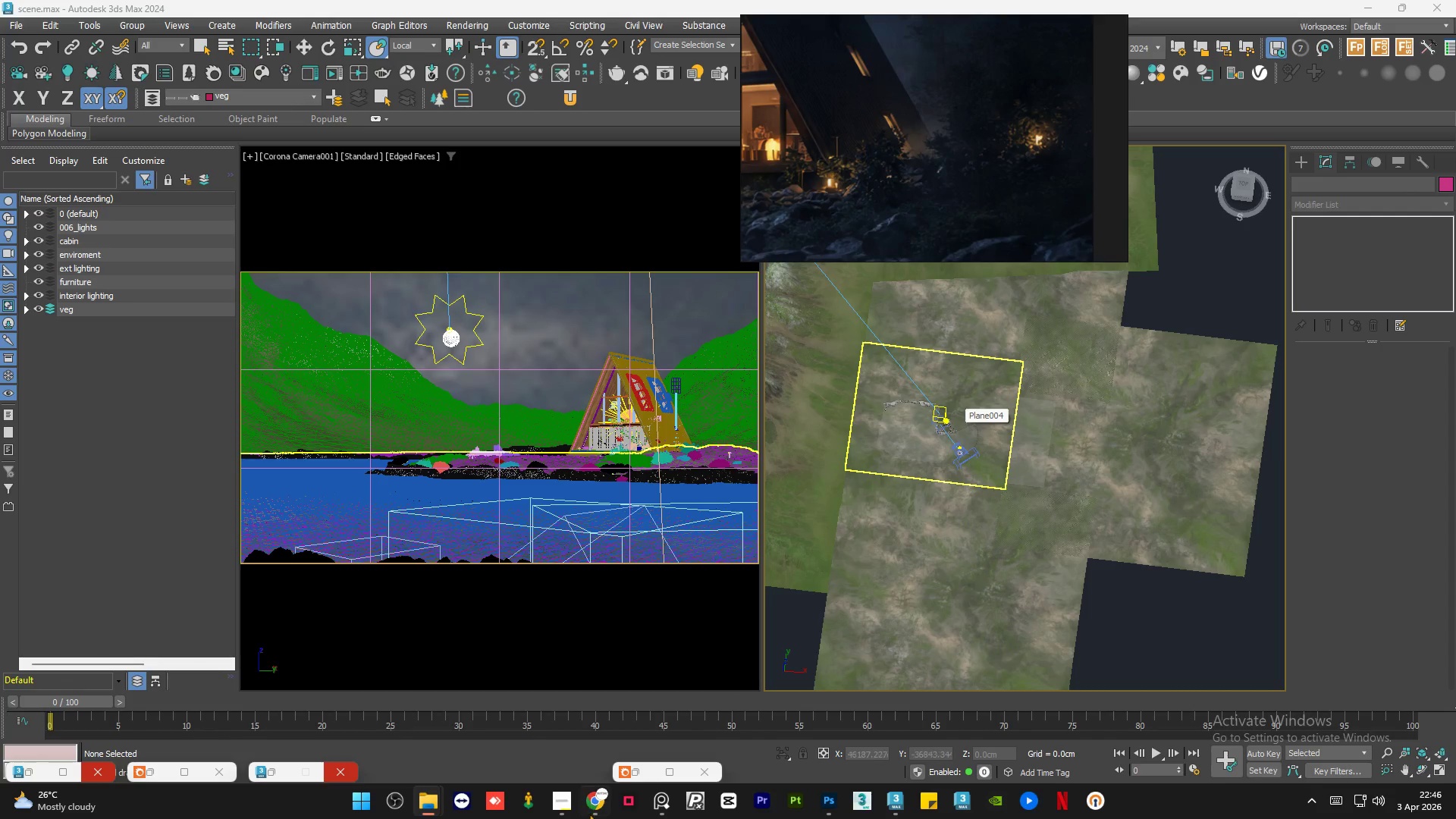 
left_click([589, 816])
 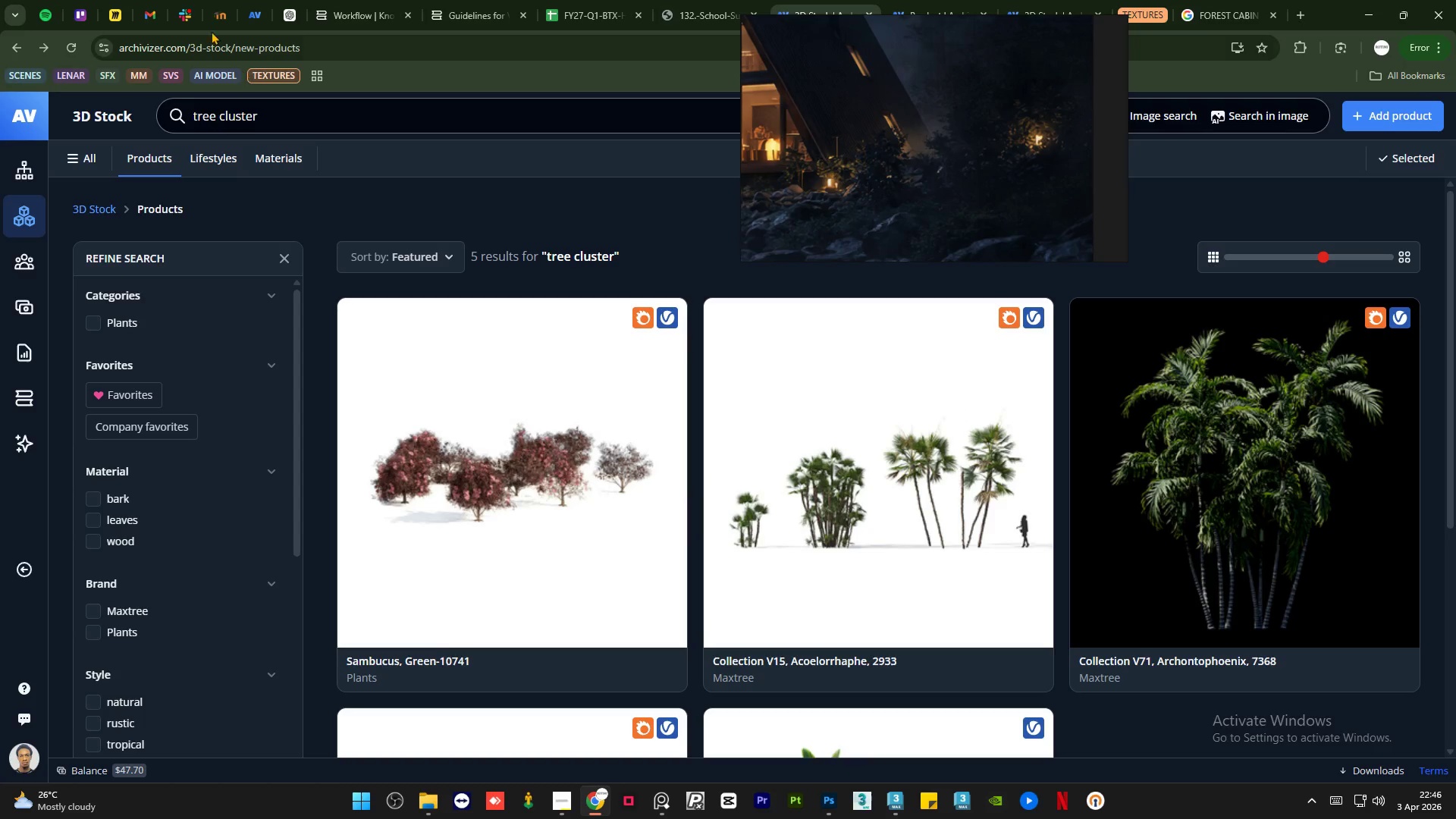 
left_click([178, 0])
 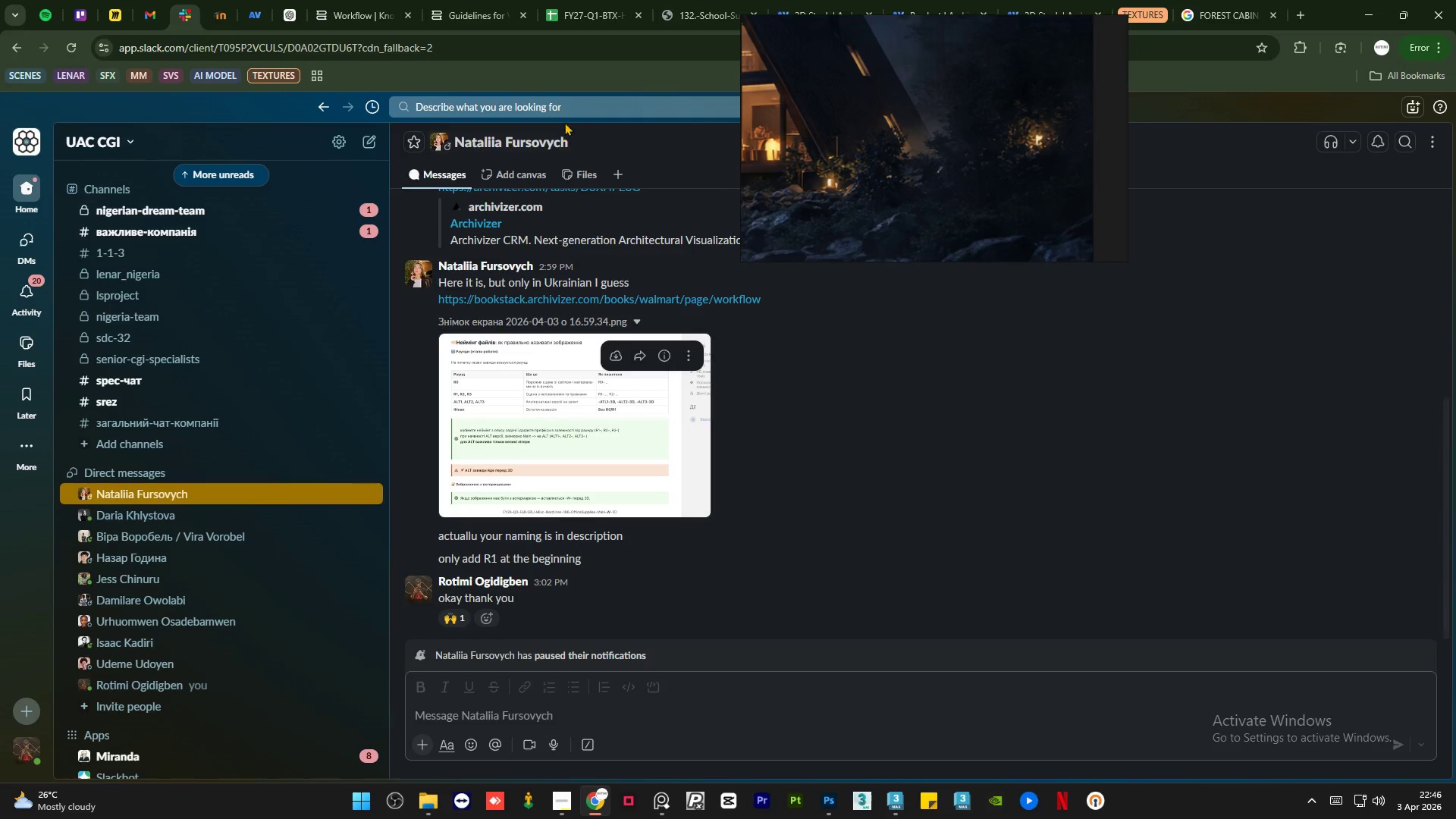 
left_click([565, 105])
 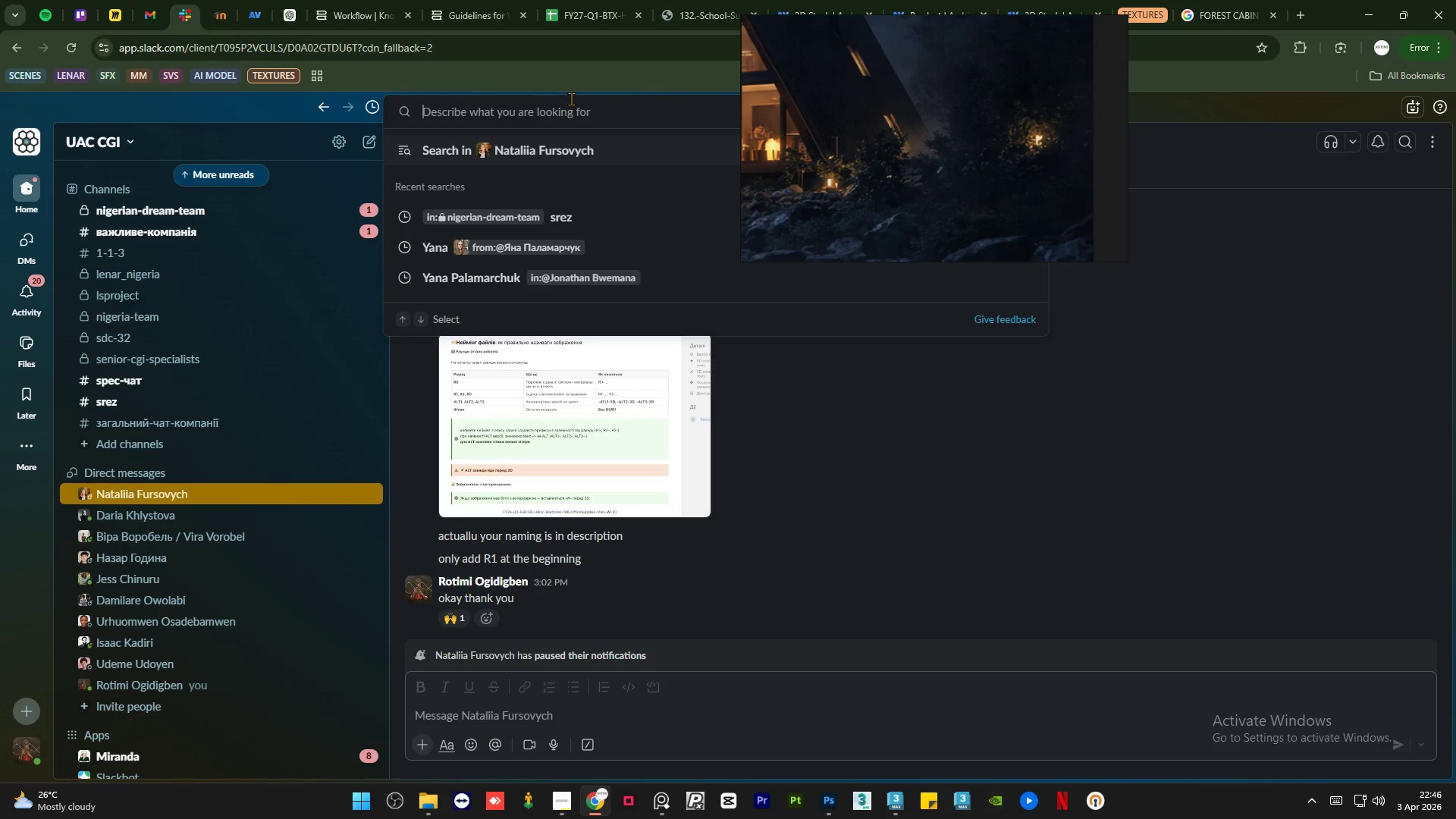 
type(olu)
 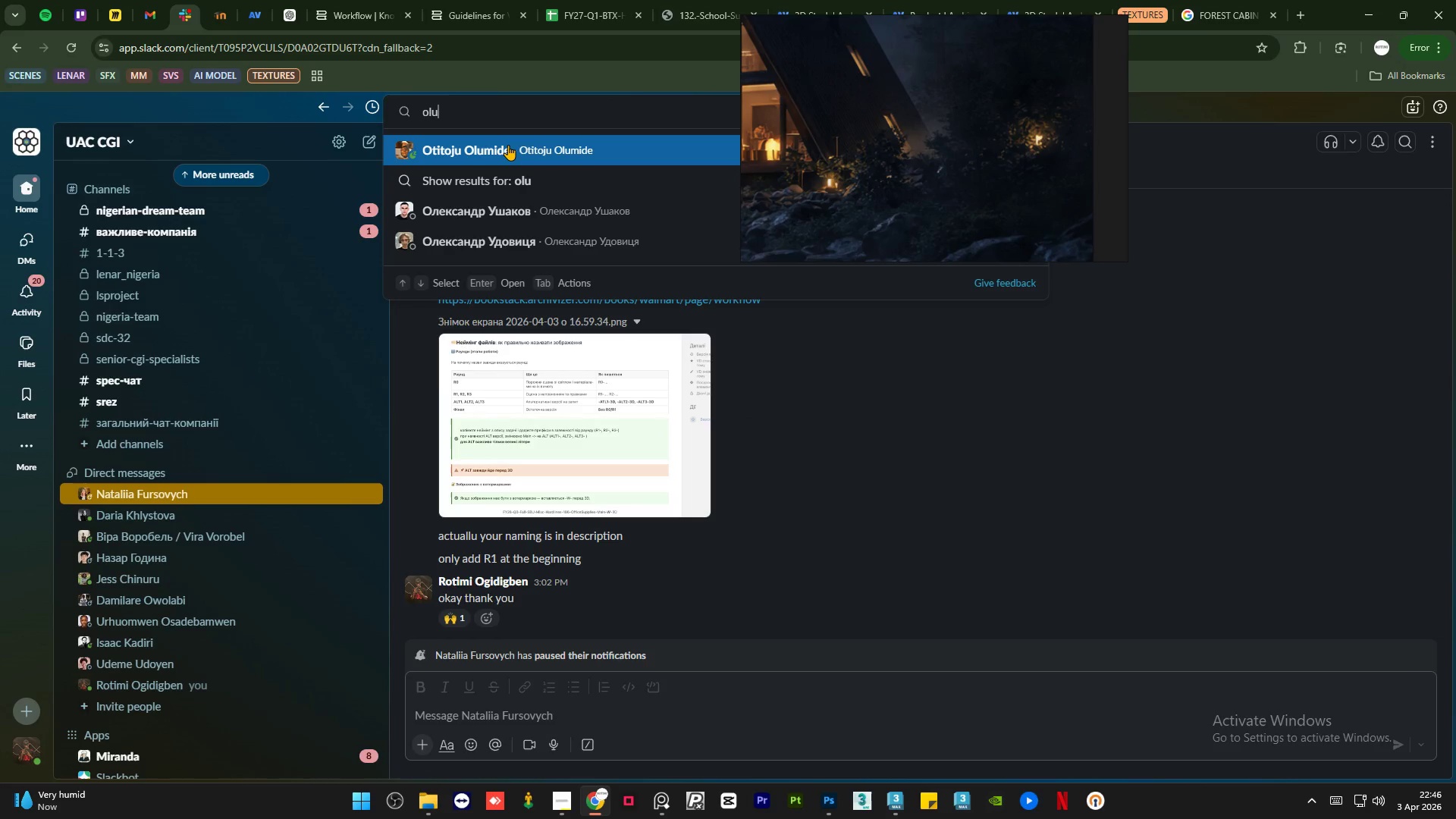 
left_click([508, 145])
 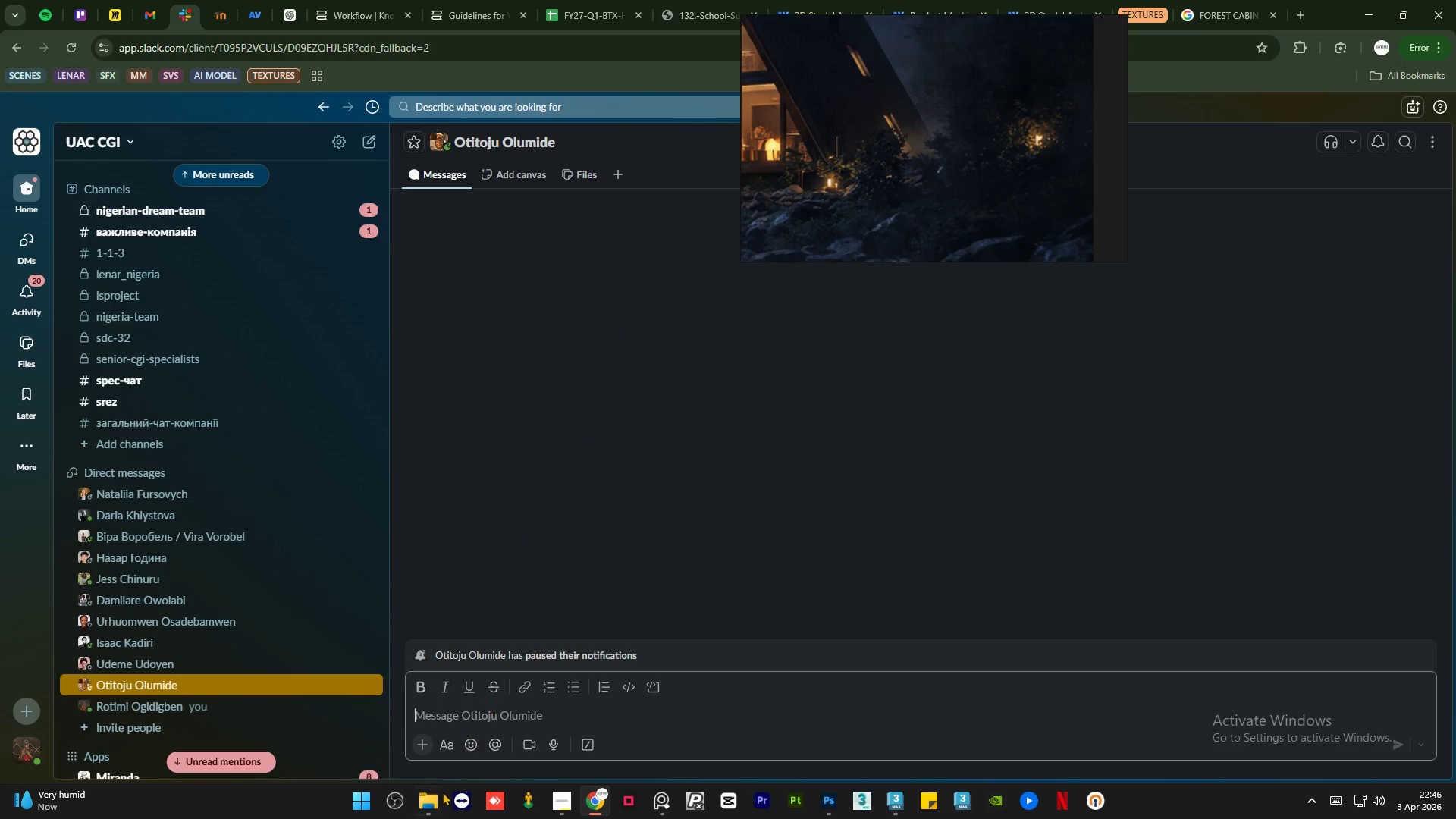 
left_click([432, 817])
 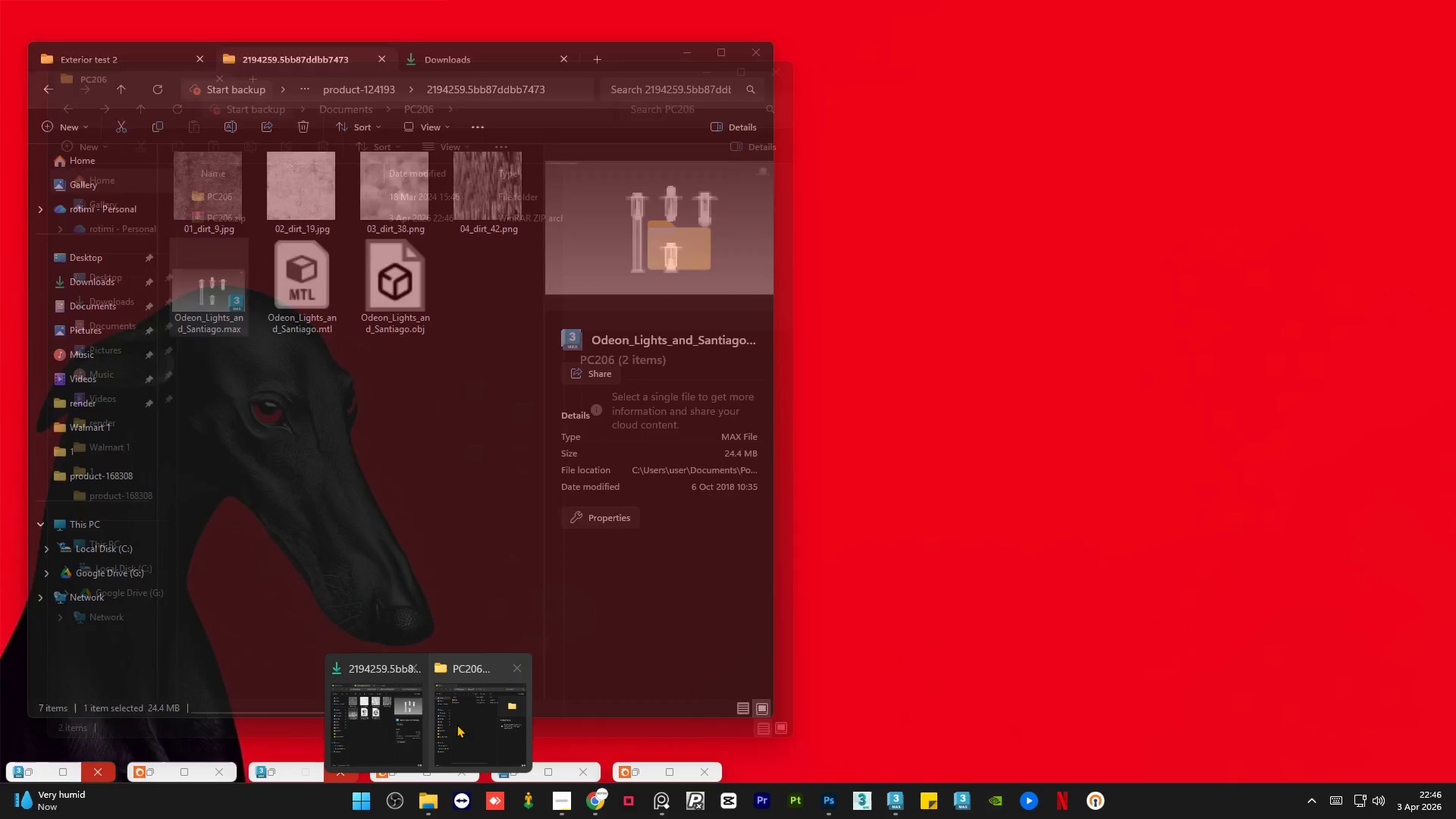 
left_click([463, 723])
 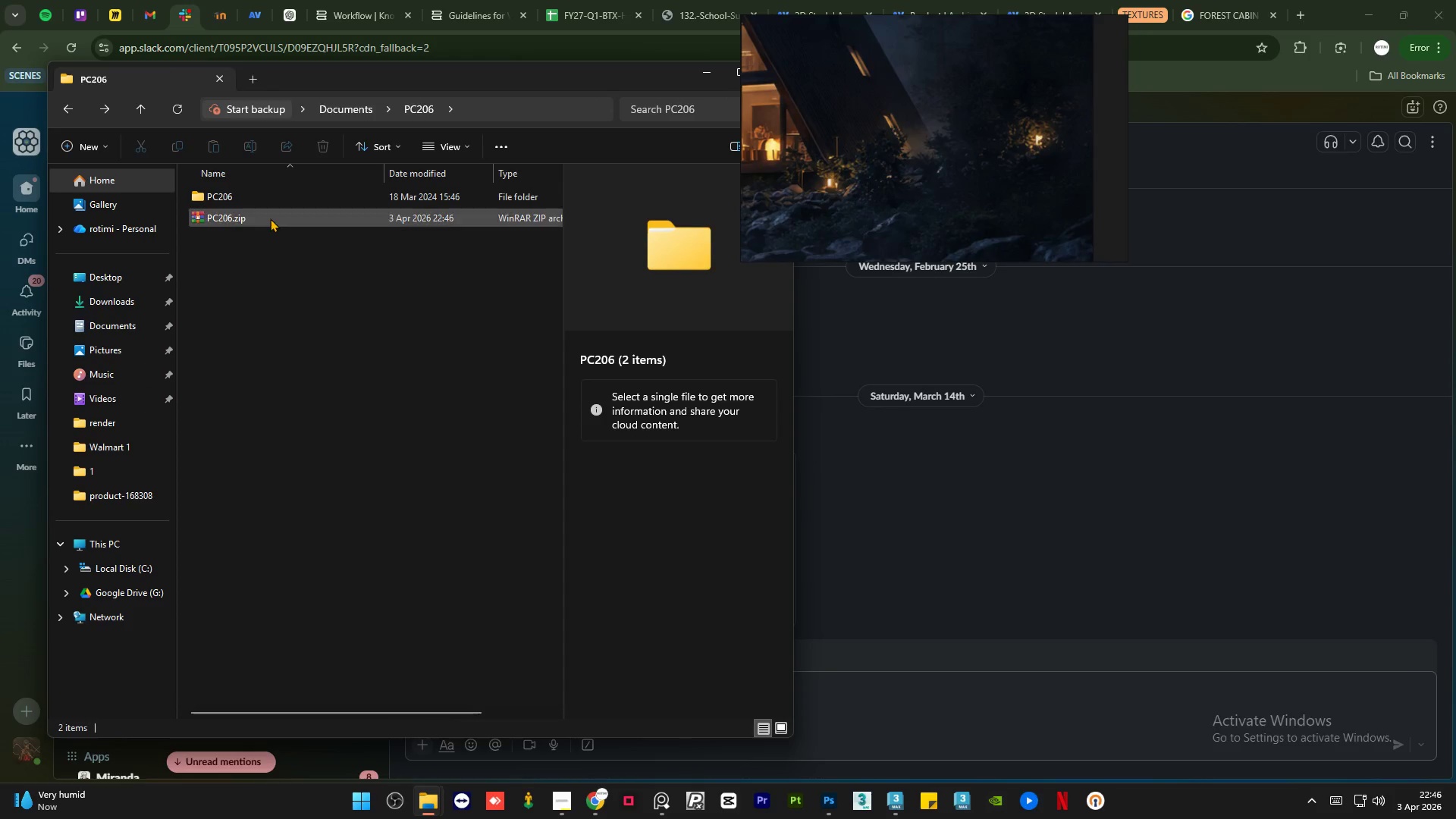 
left_click([270, 218])
 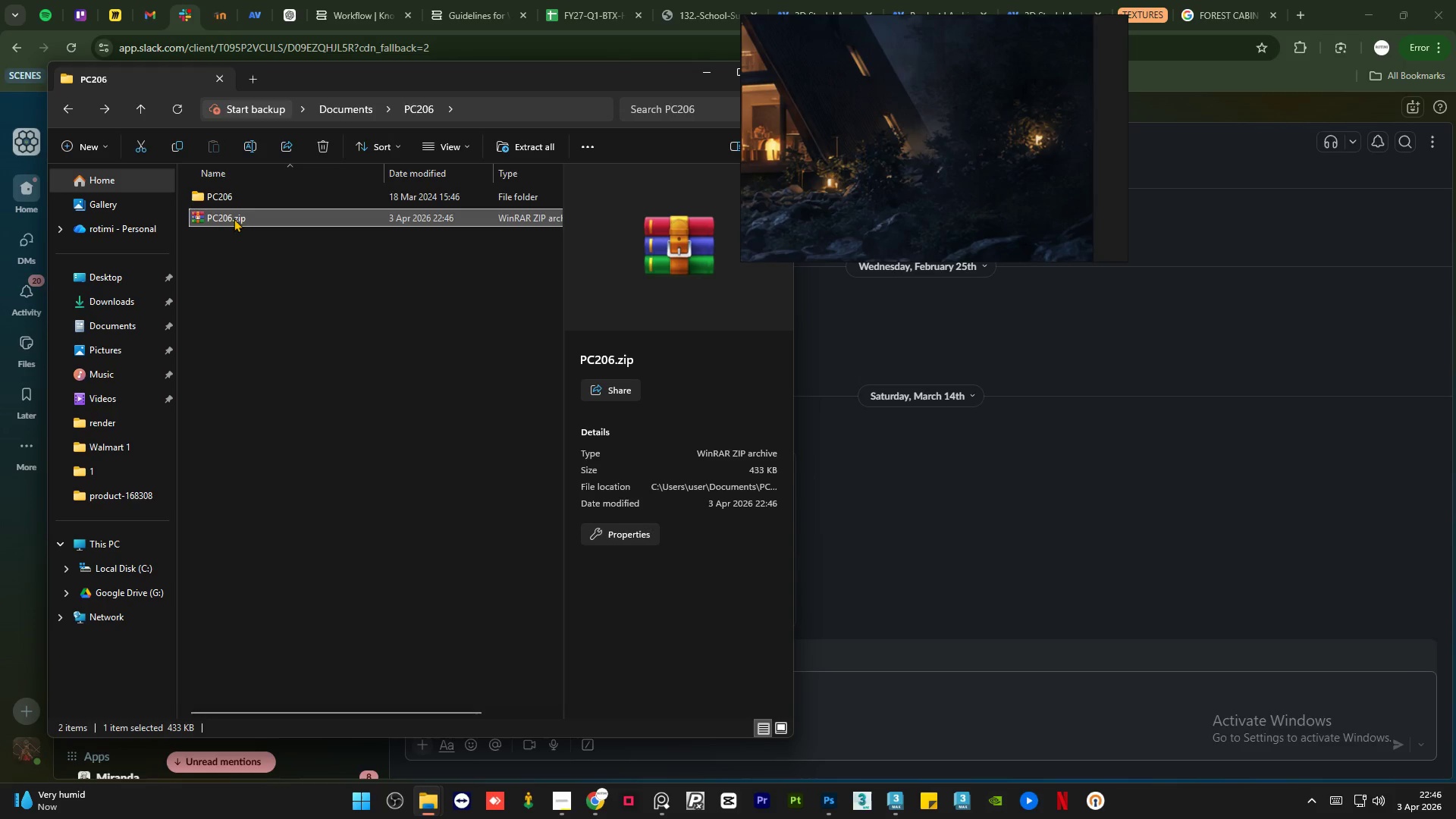 
left_click_drag(start_coordinate=[234, 218], to_coordinate=[954, 507])
 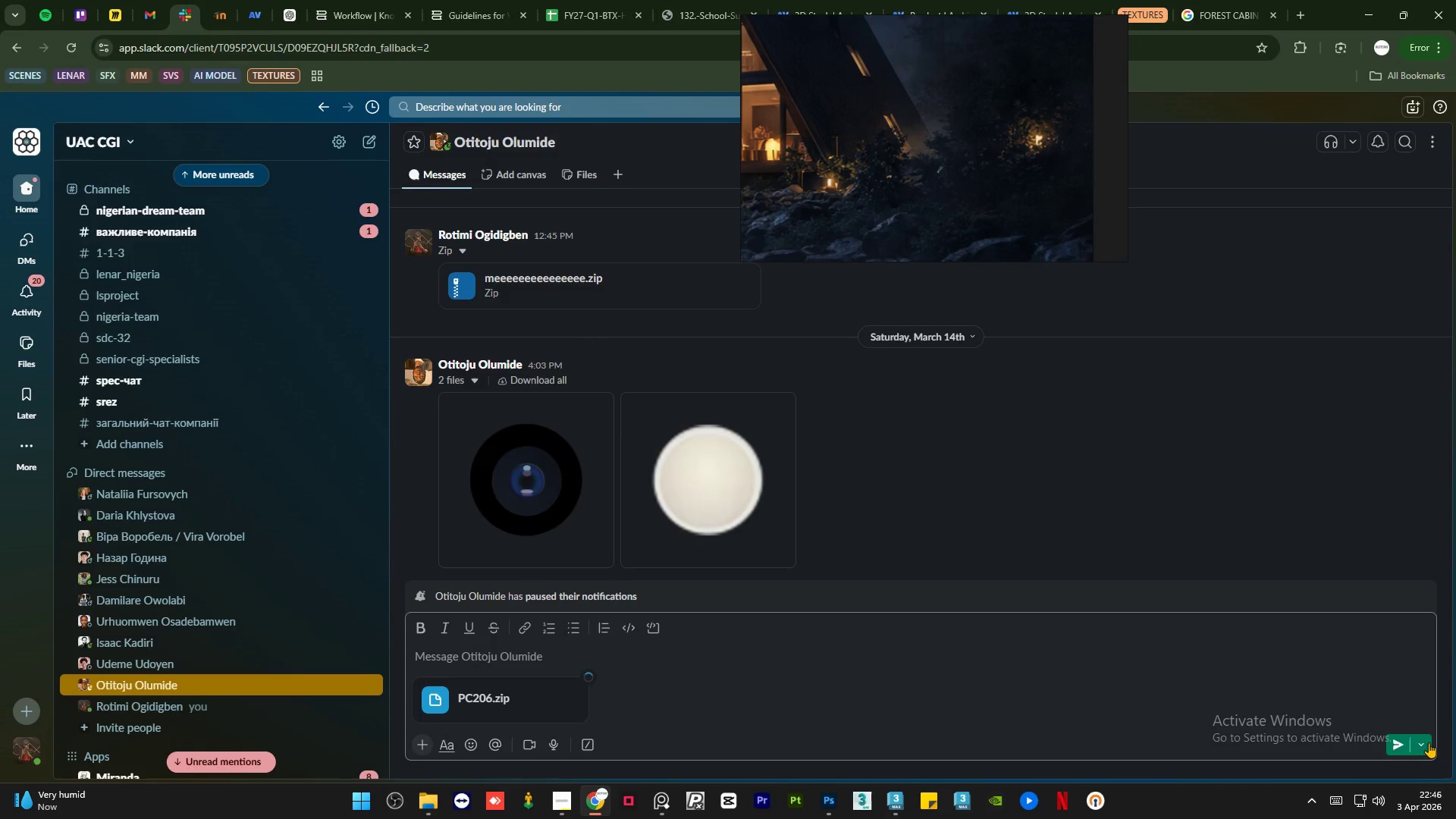 
left_click([1397, 734])
 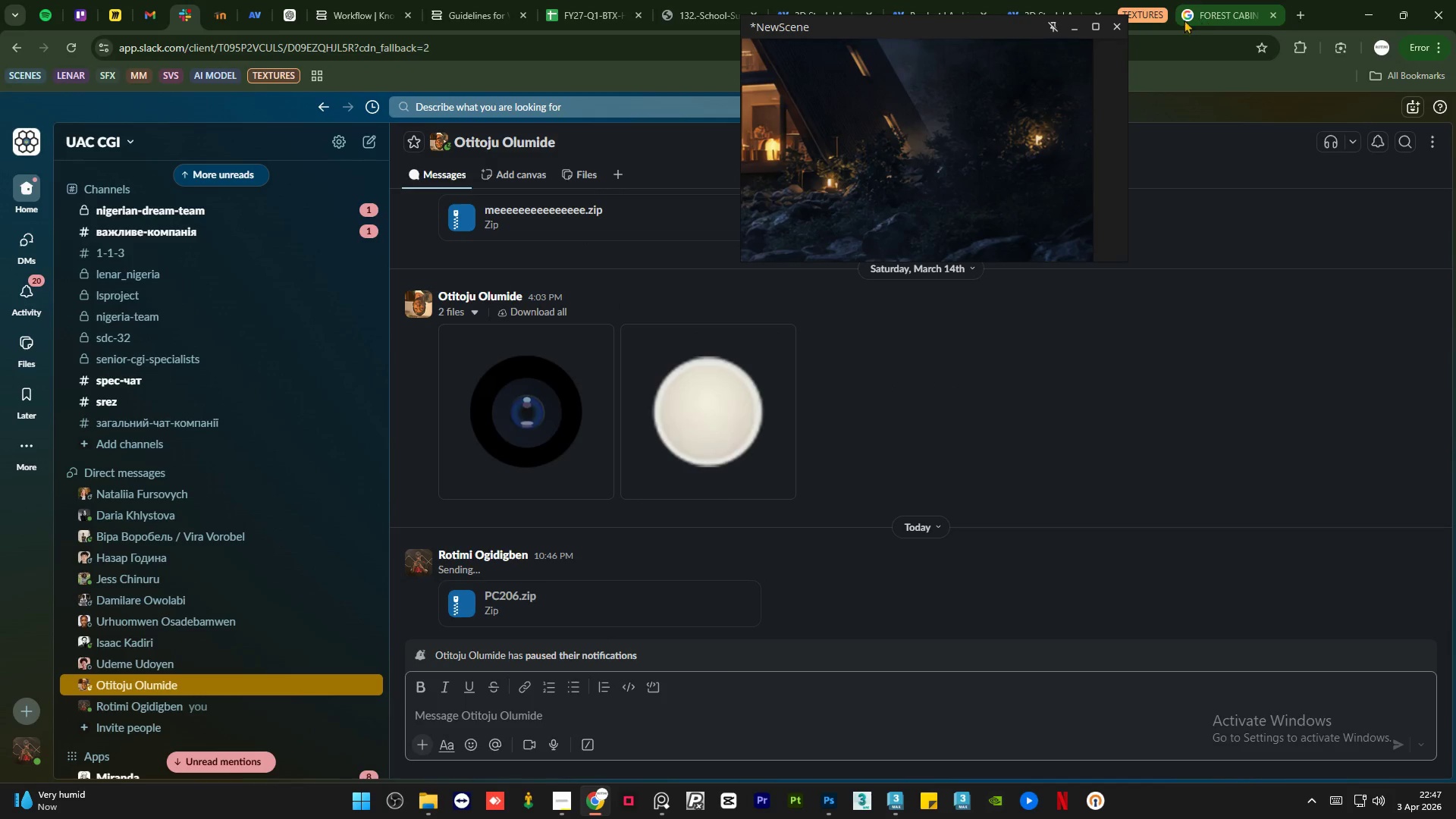 
left_click([1219, 12])
 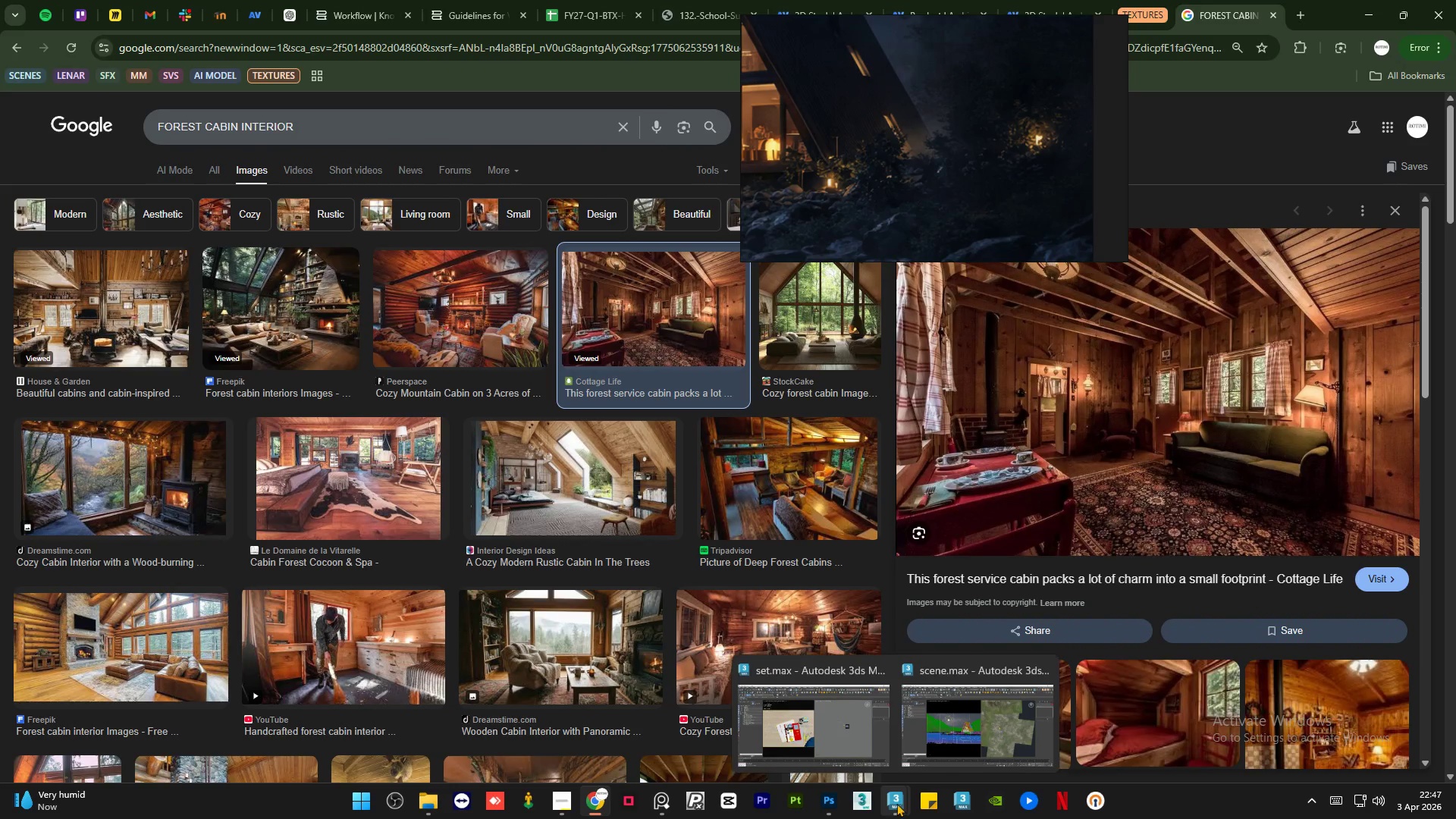 
left_click([953, 736])
 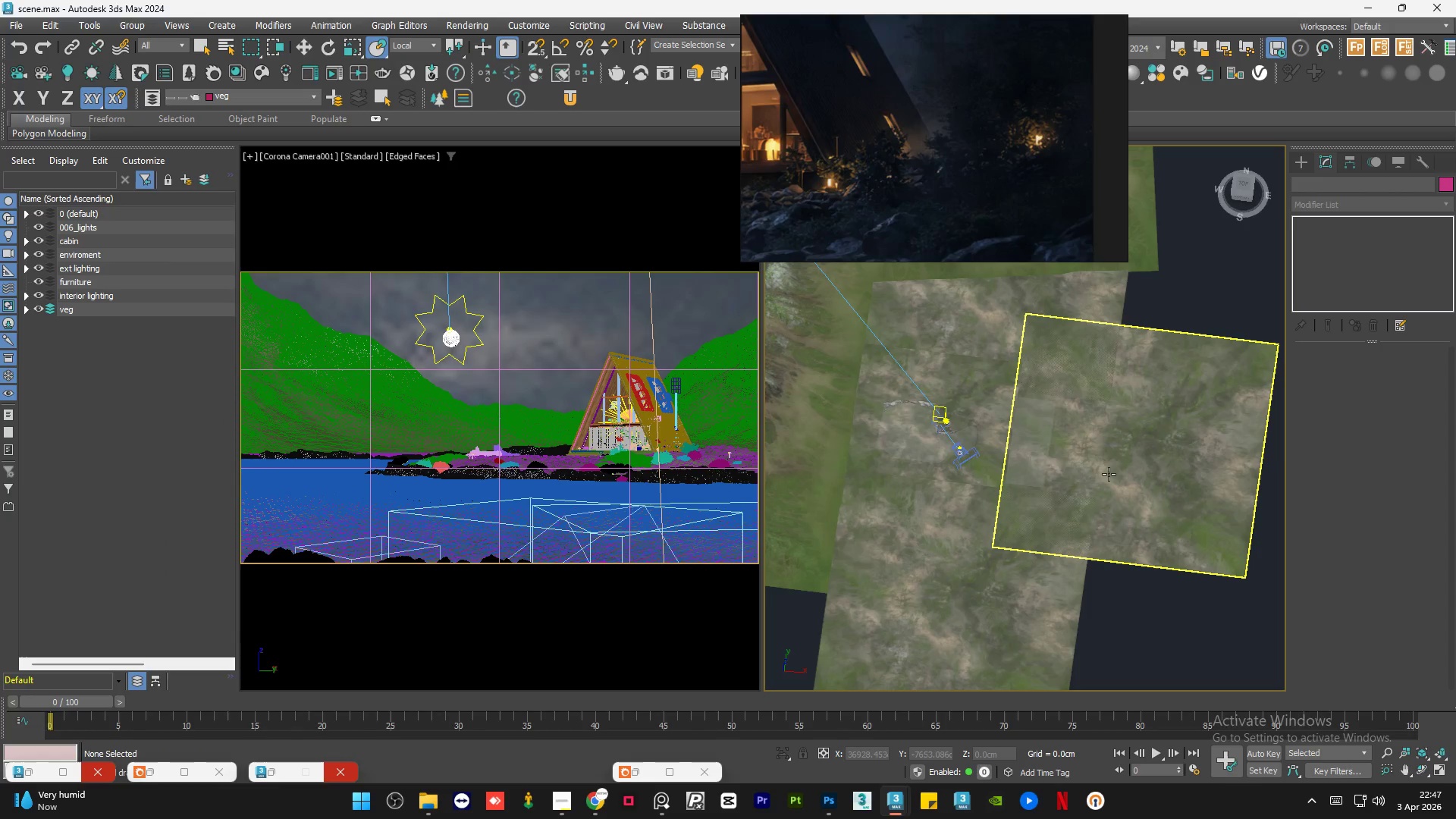 
scroll: coordinate [897, 436], scroll_direction: up, amount: 9.0
 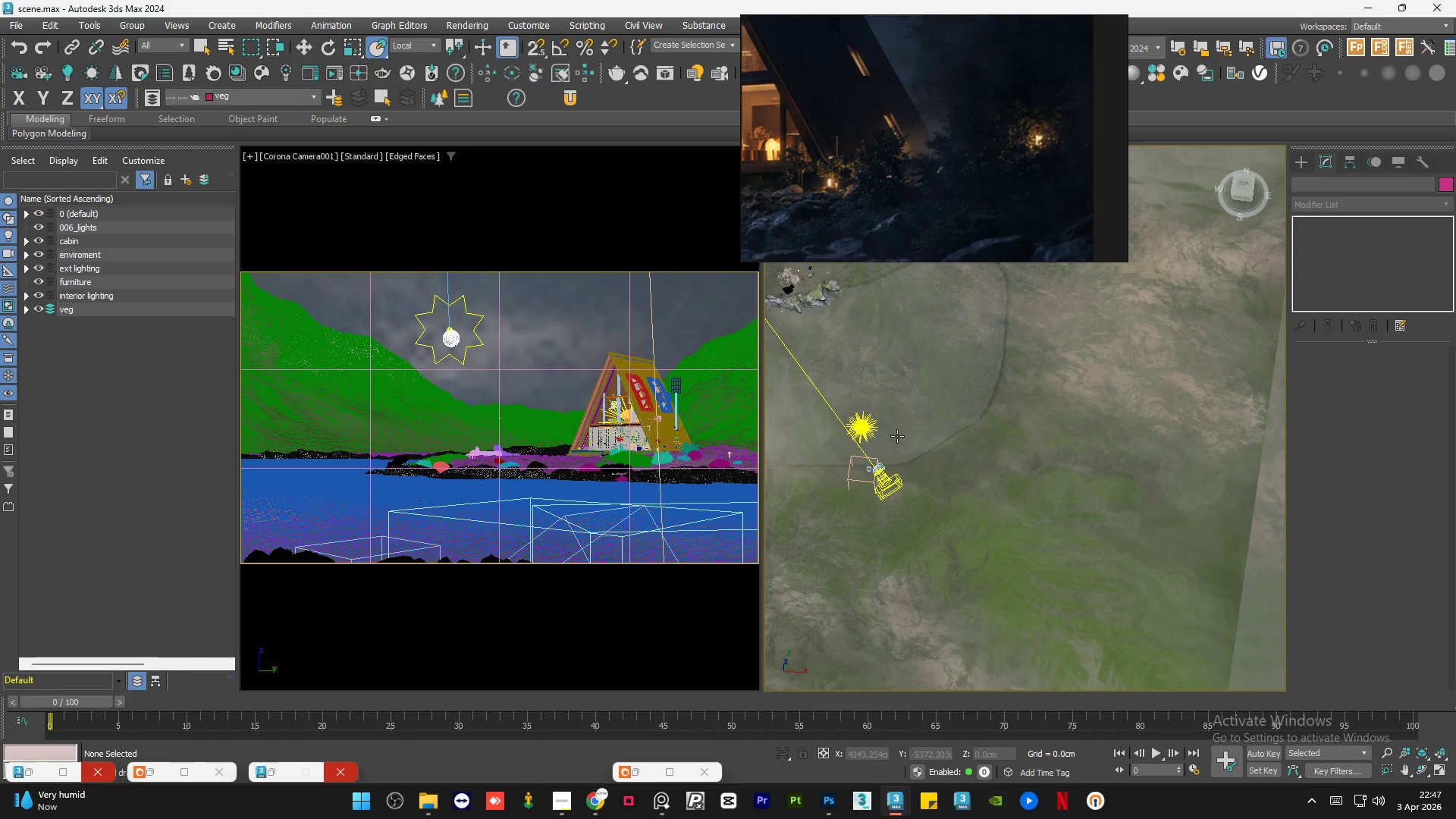 
scroll: coordinate [914, 426], scroll_direction: down, amount: 1.0
 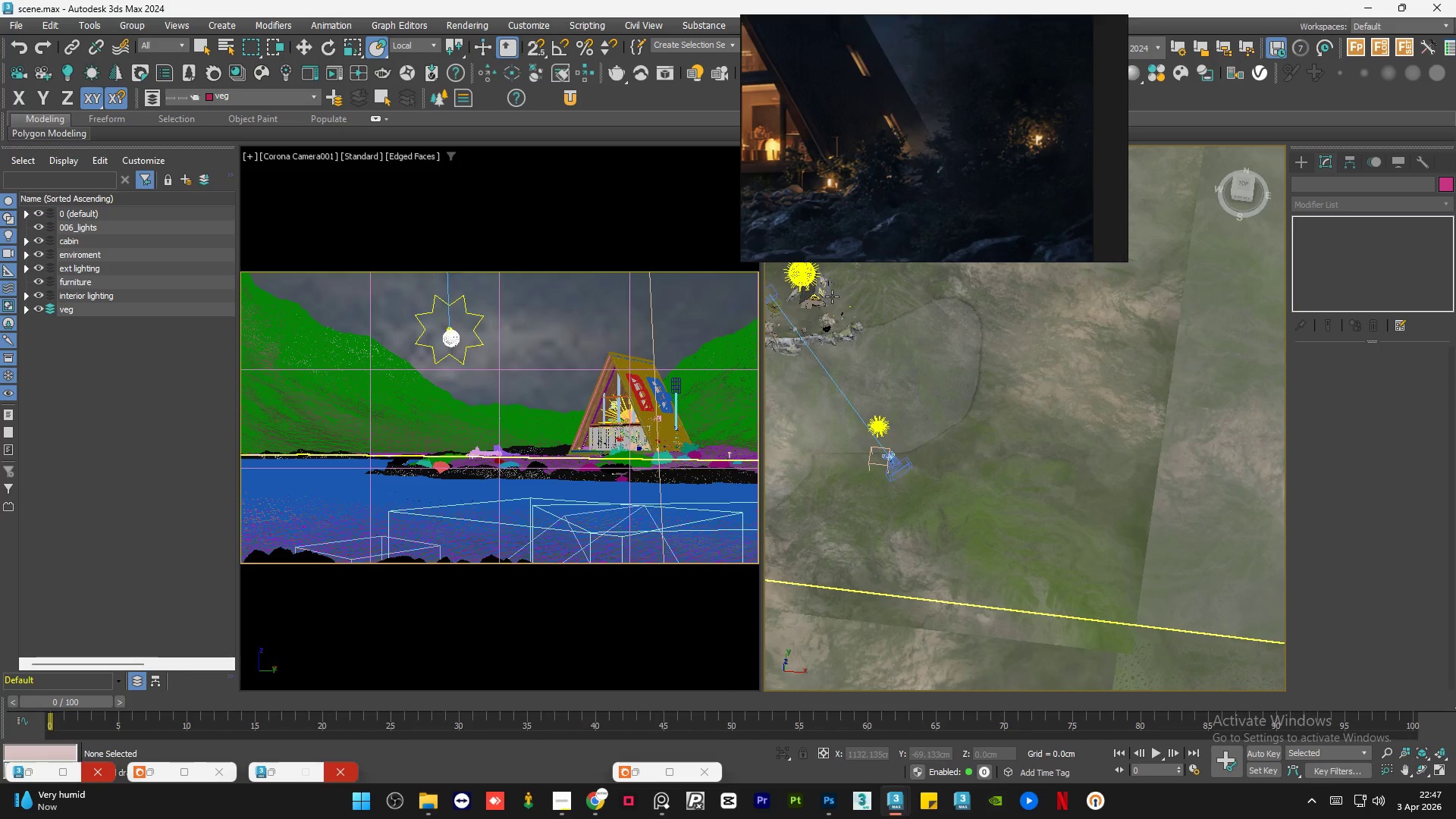 
scroll: coordinate [828, 297], scroll_direction: up, amount: 4.0
 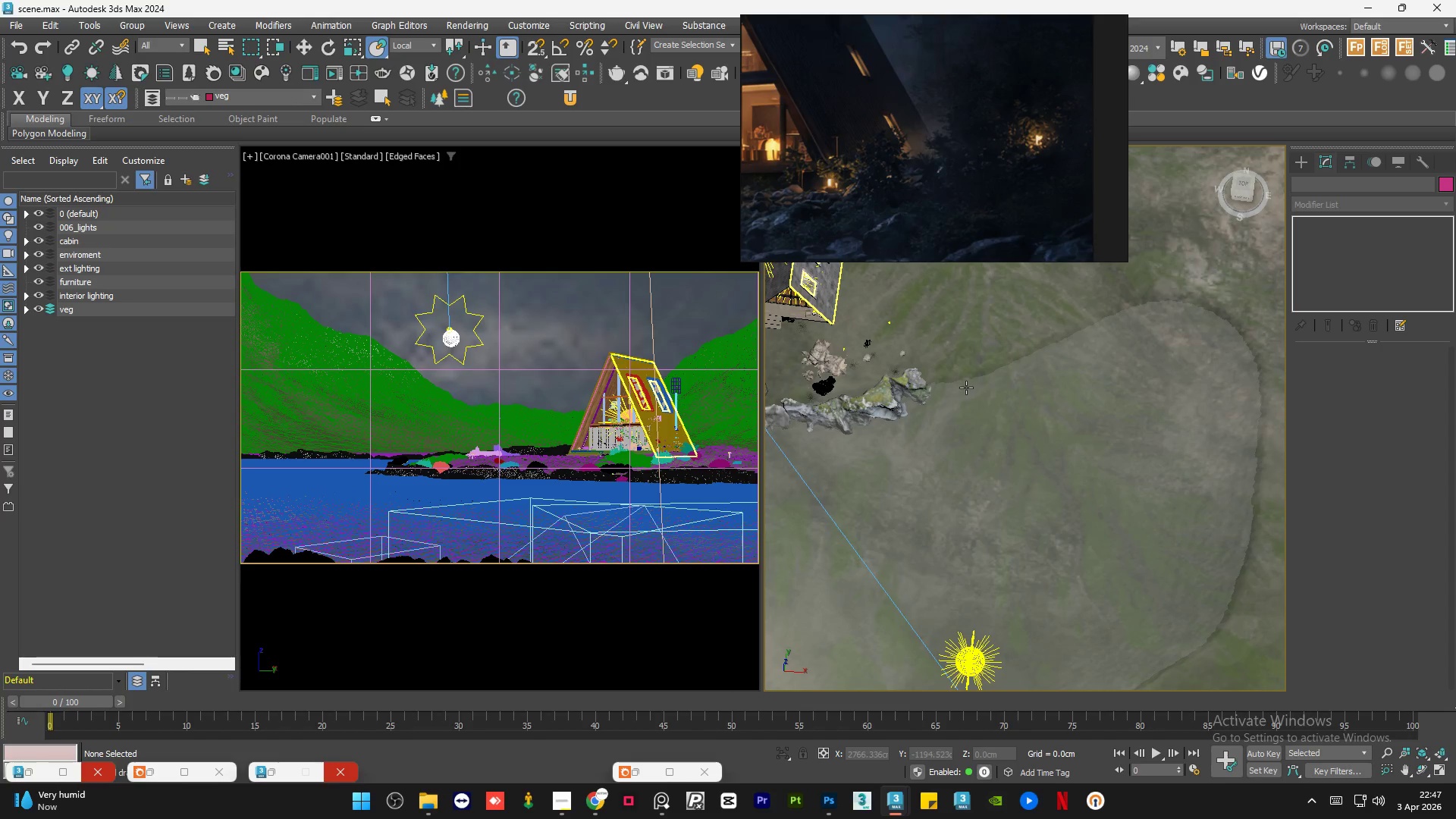 
scroll: coordinate [1111, 500], scroll_direction: down, amount: 1.0
 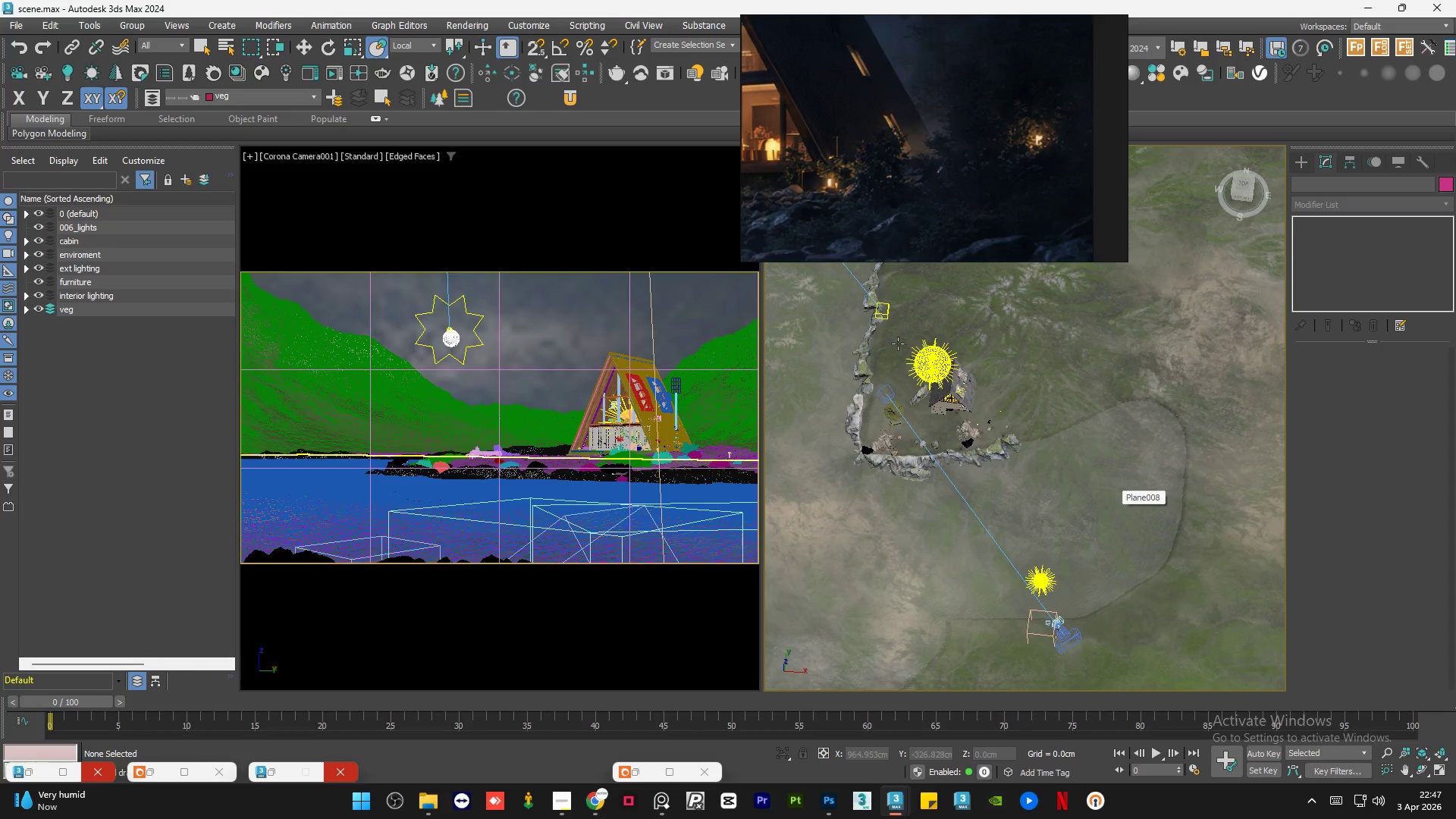 
scroll: coordinate [927, 355], scroll_direction: up, amount: 1.0
 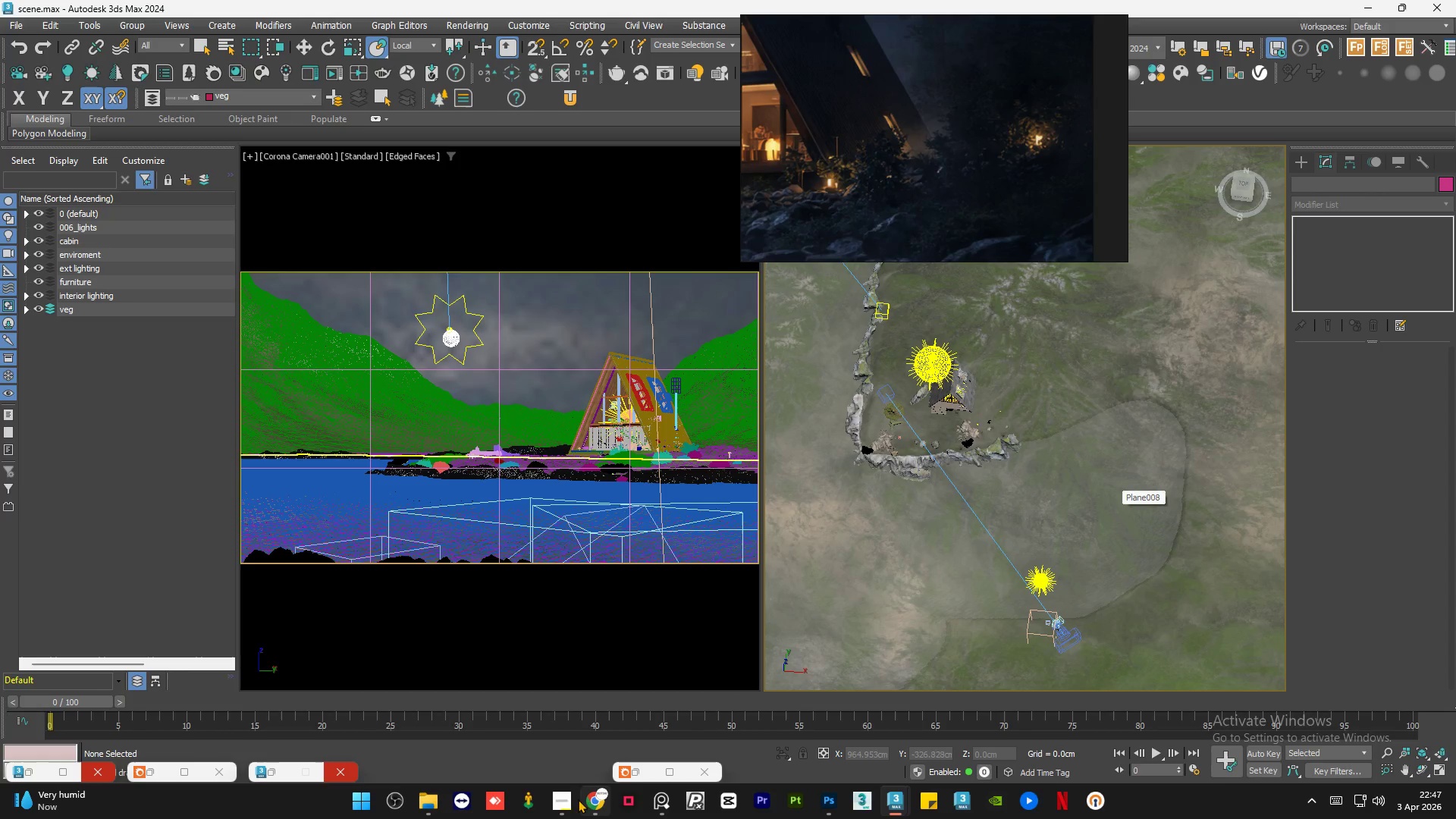 
left_click([560, 808])